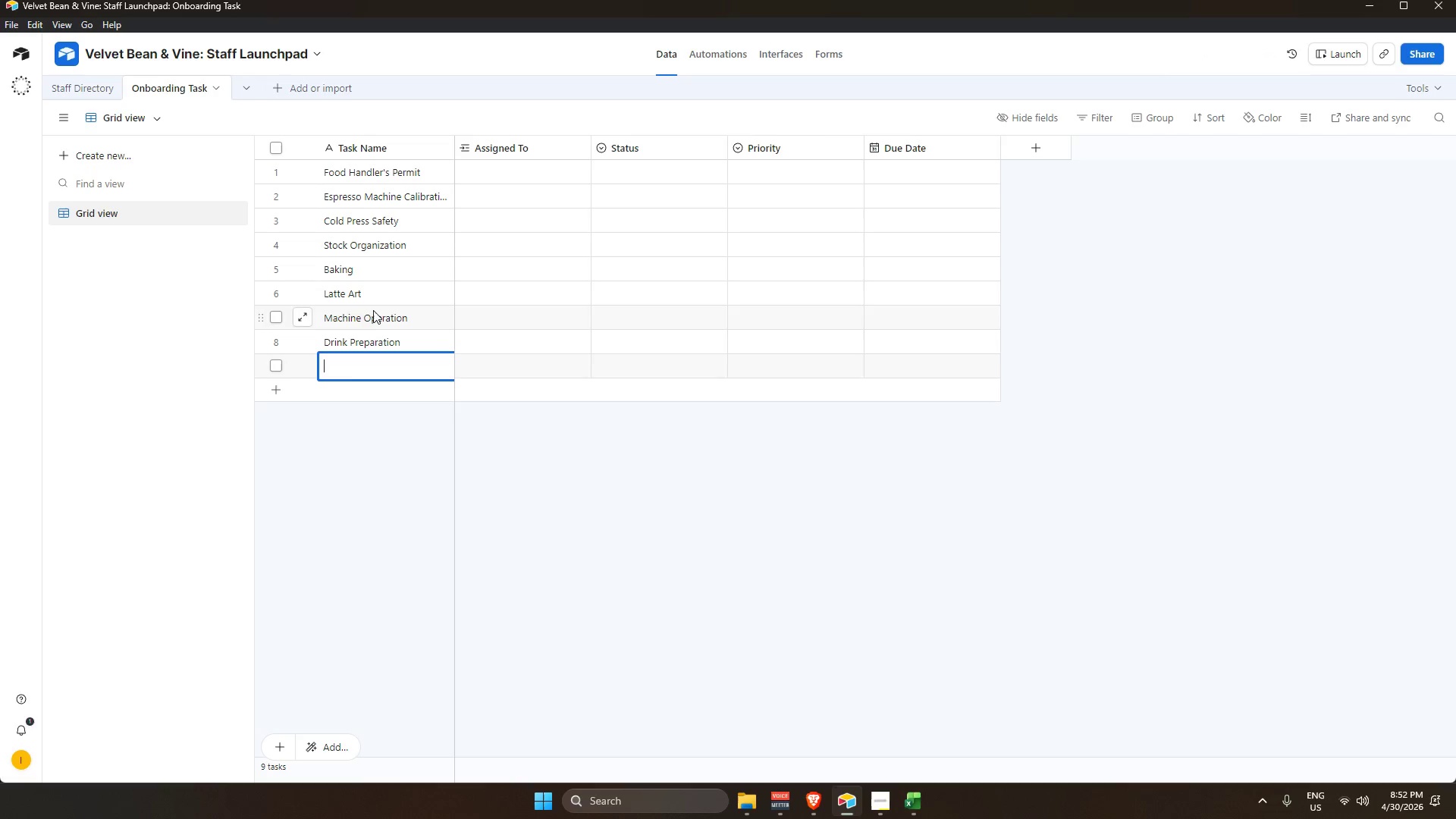 
key(Alt+AltLeft)
 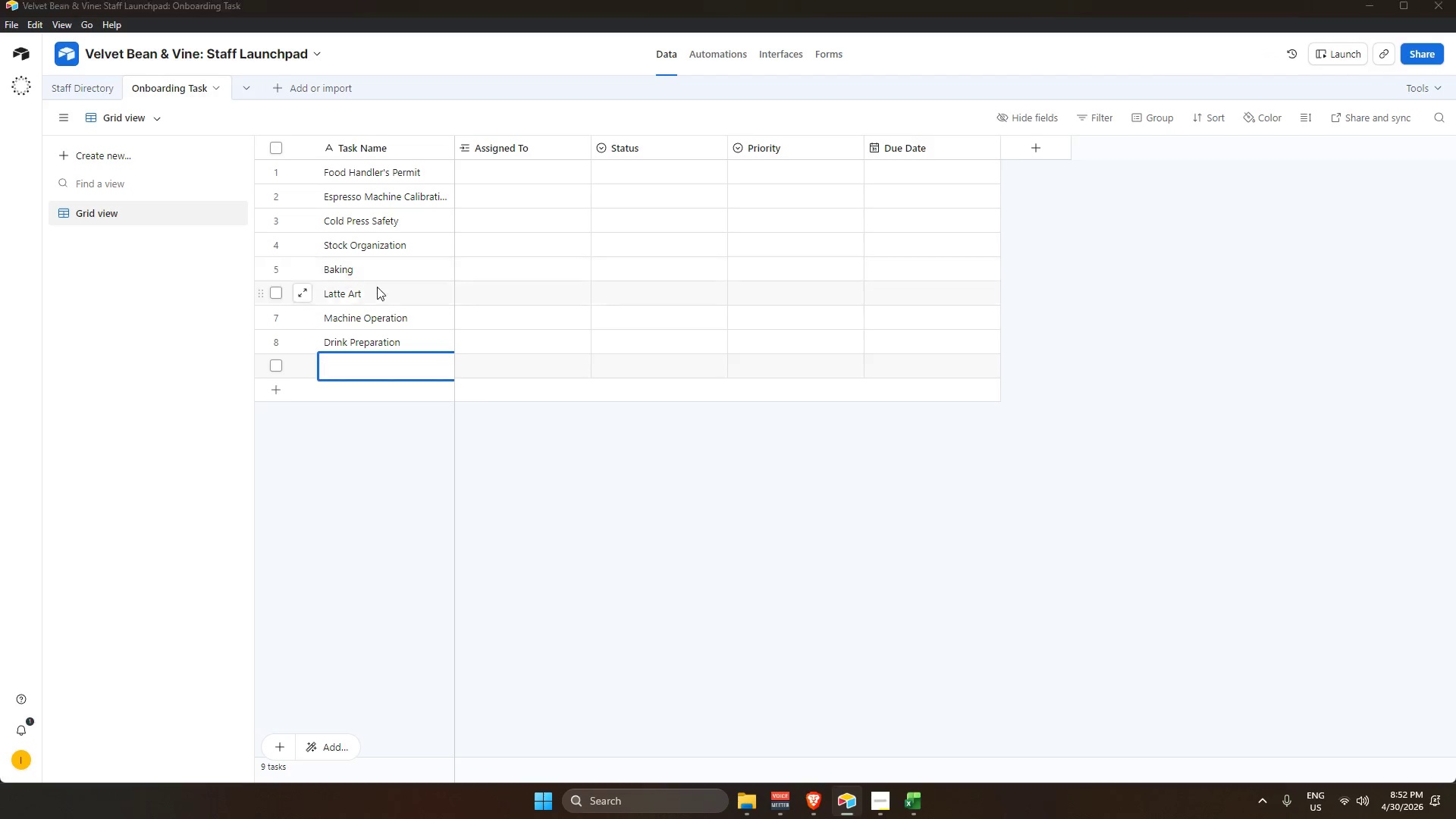 
key(Alt+Tab)
 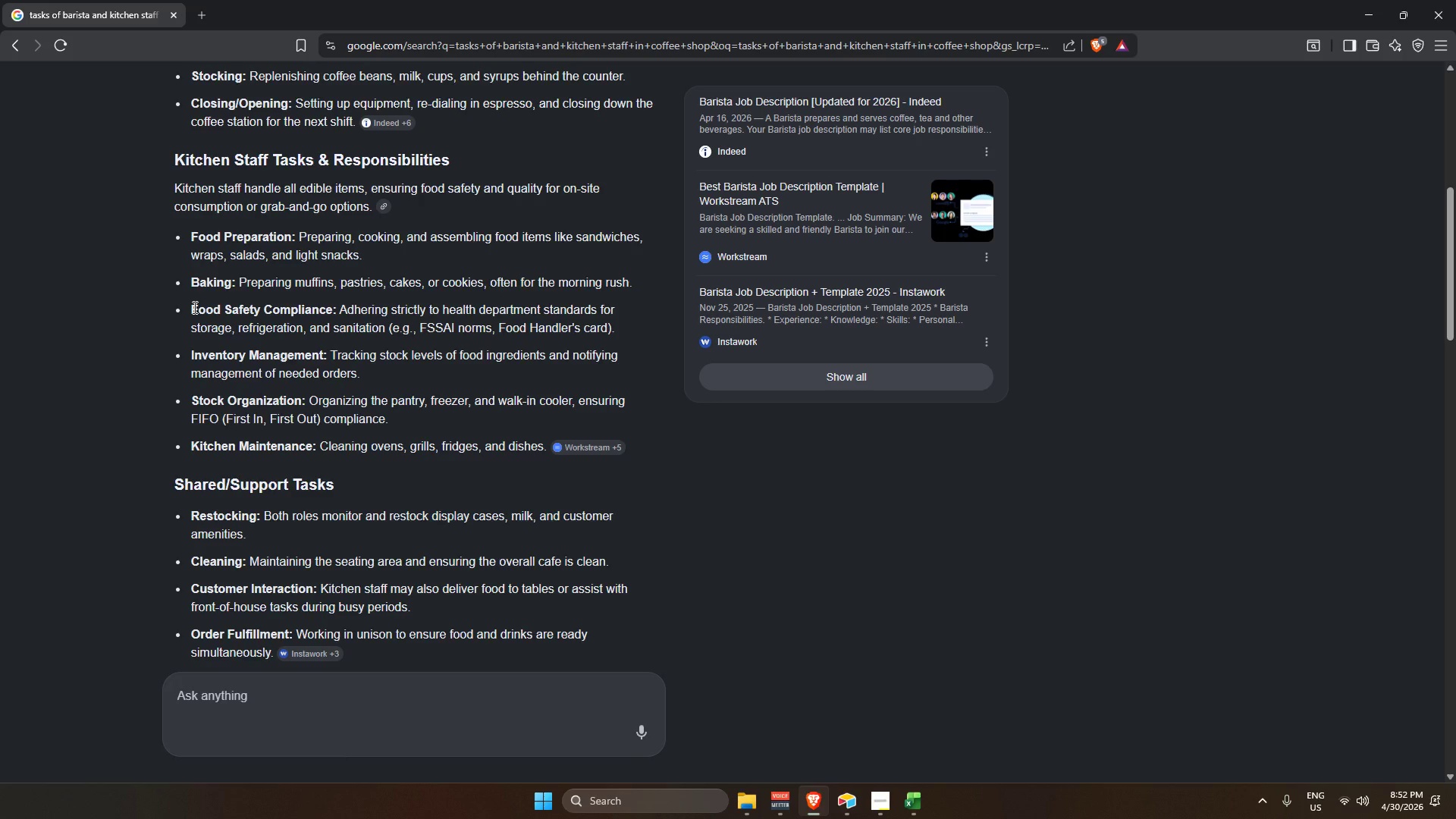 
left_click_drag(start_coordinate=[192, 239], to_coordinate=[287, 239])
 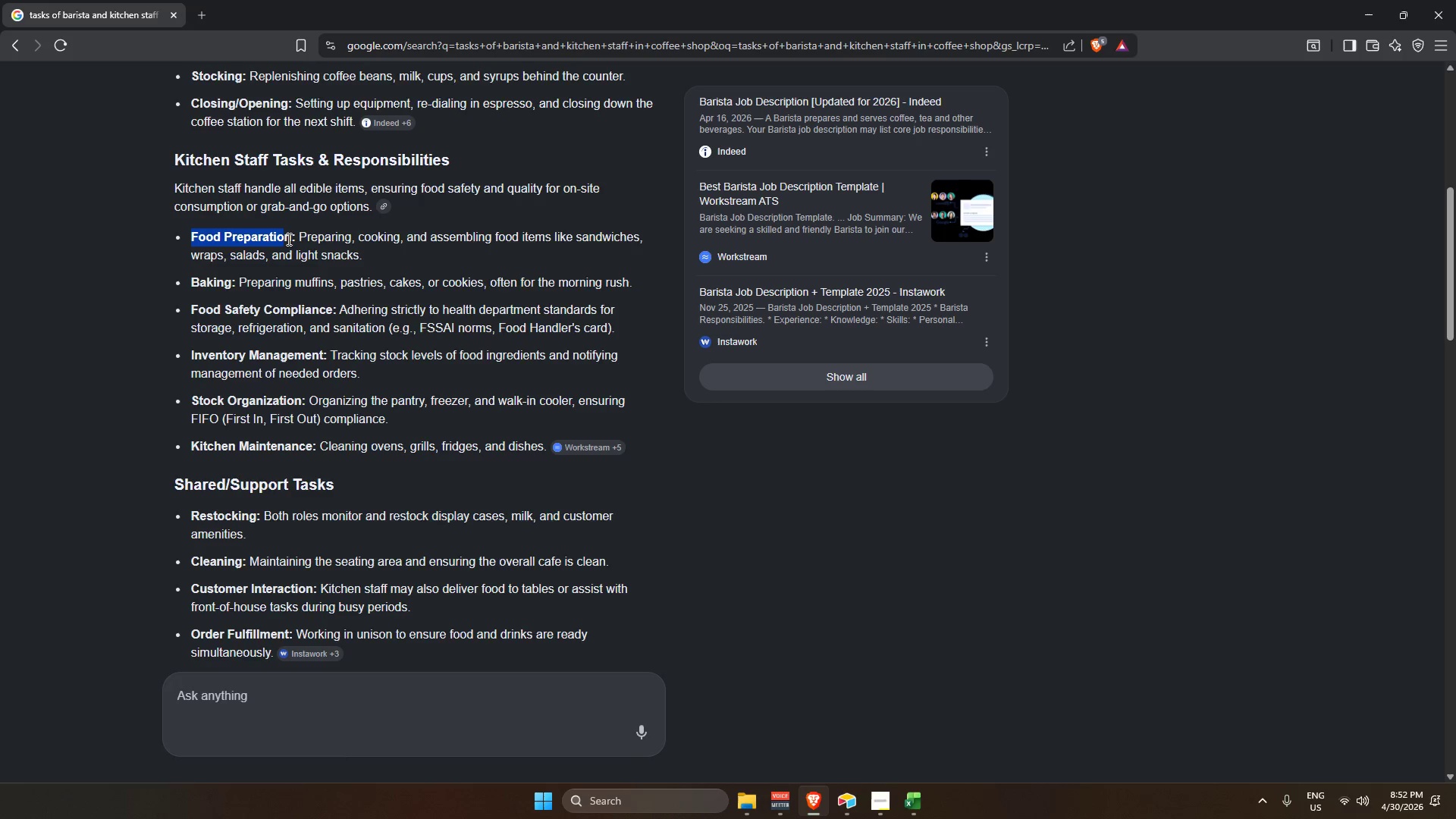 
hold_key(key=ShiftLeft, duration=0.7)
left_click([290, 238])
 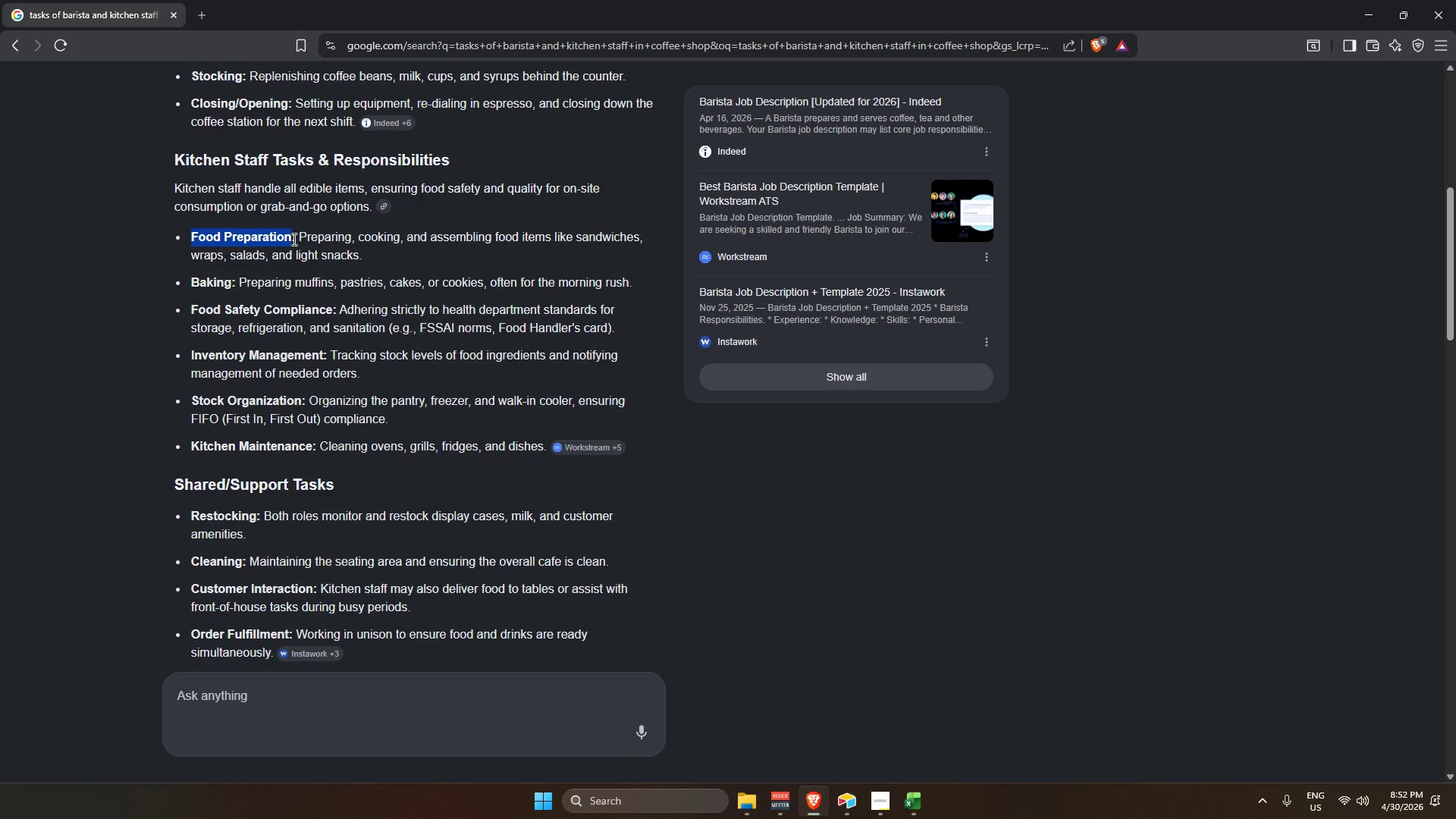 
key(Control+C)
 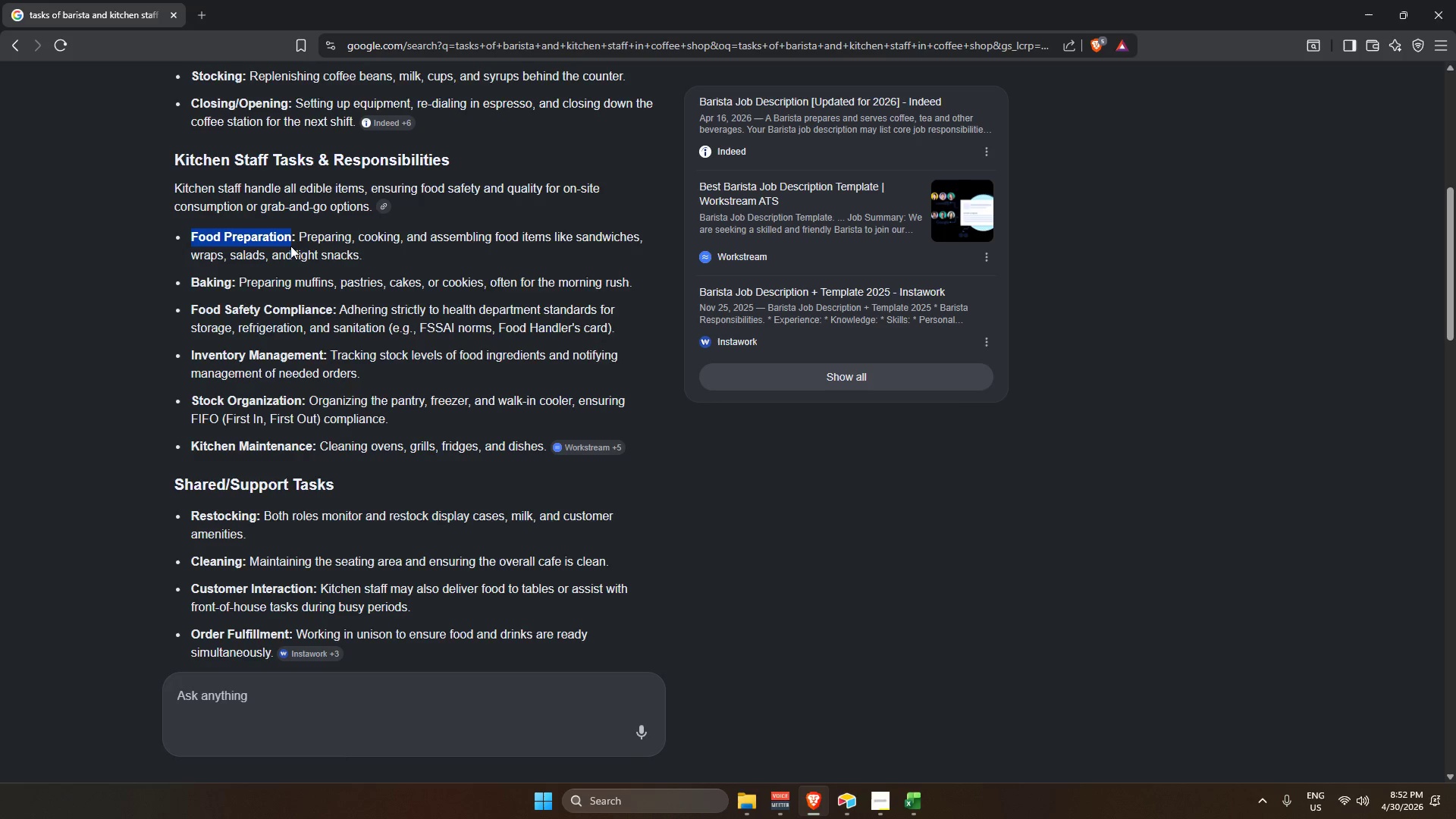 
key(Alt+Tab)
 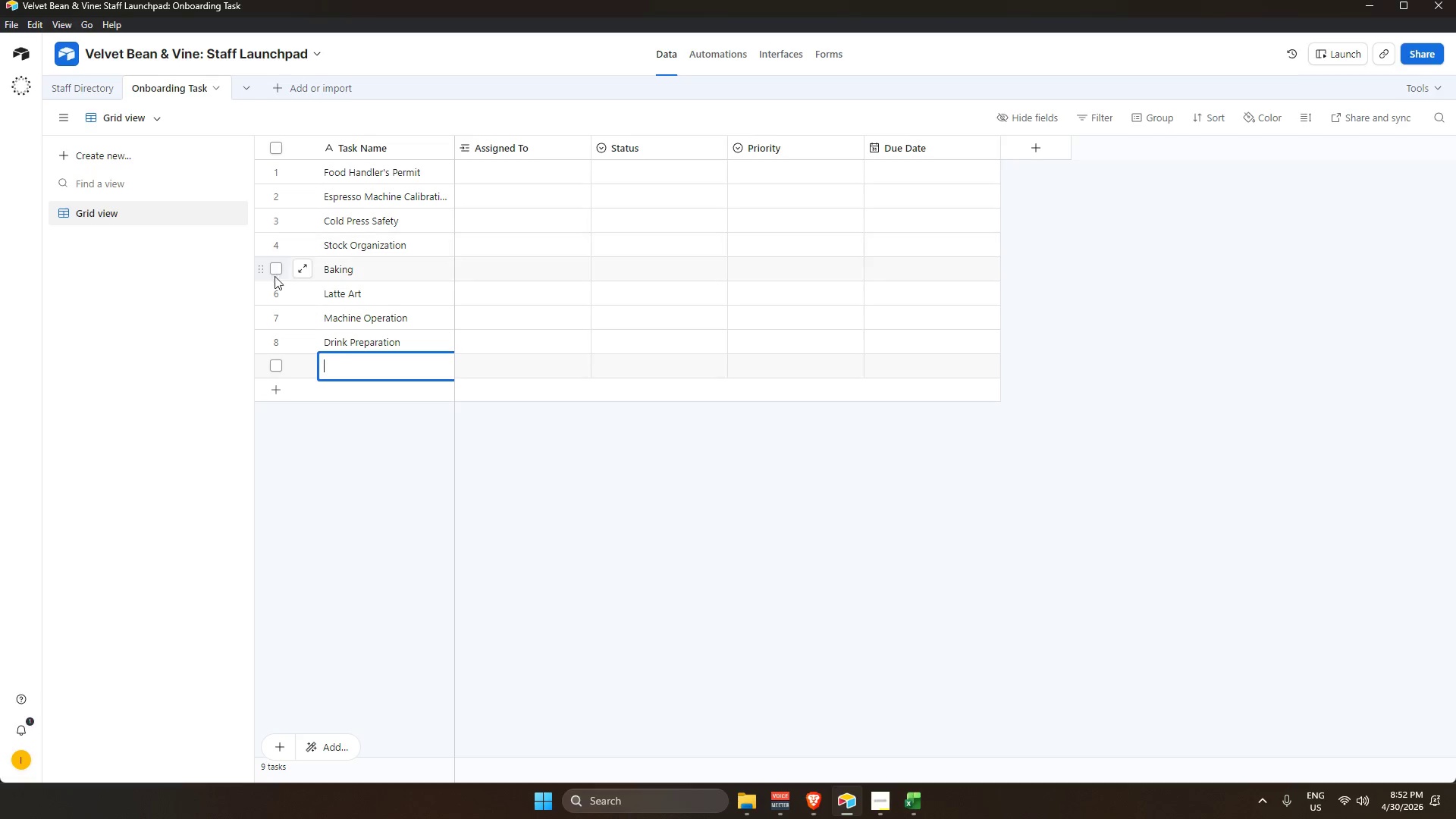 
key(Control+V)
 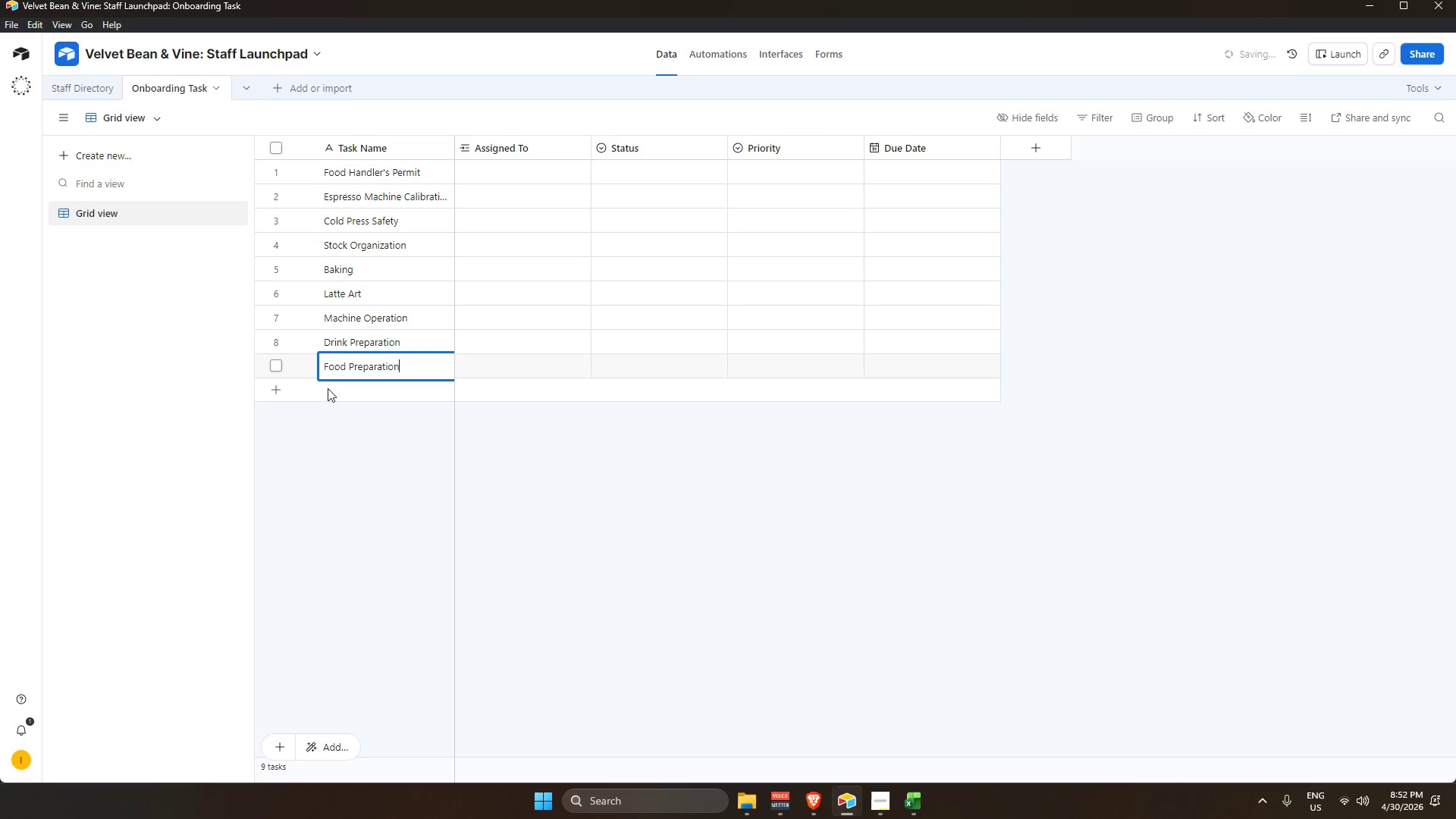 
left_click([328, 388])
 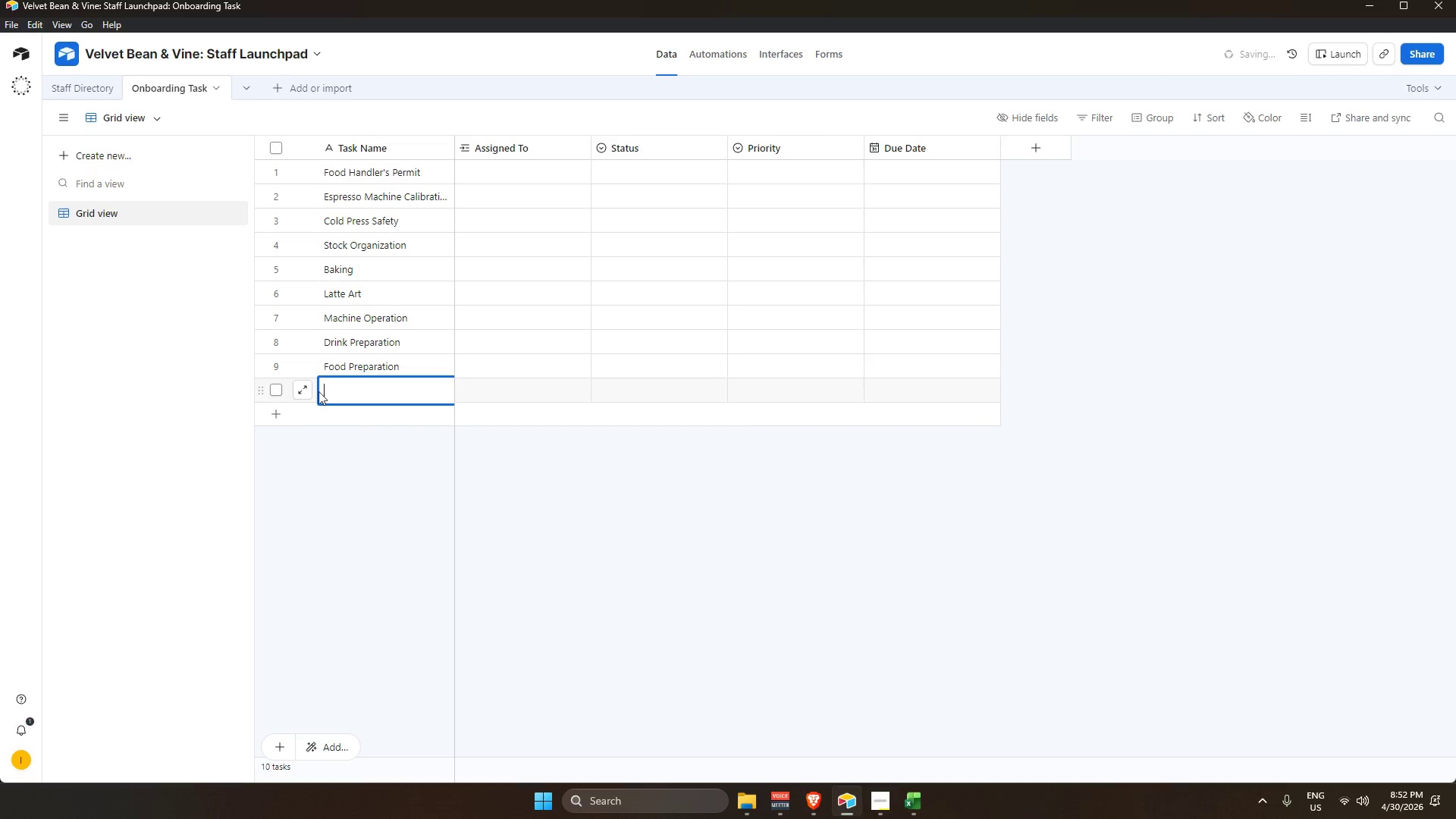 
key(Alt+Tab)
 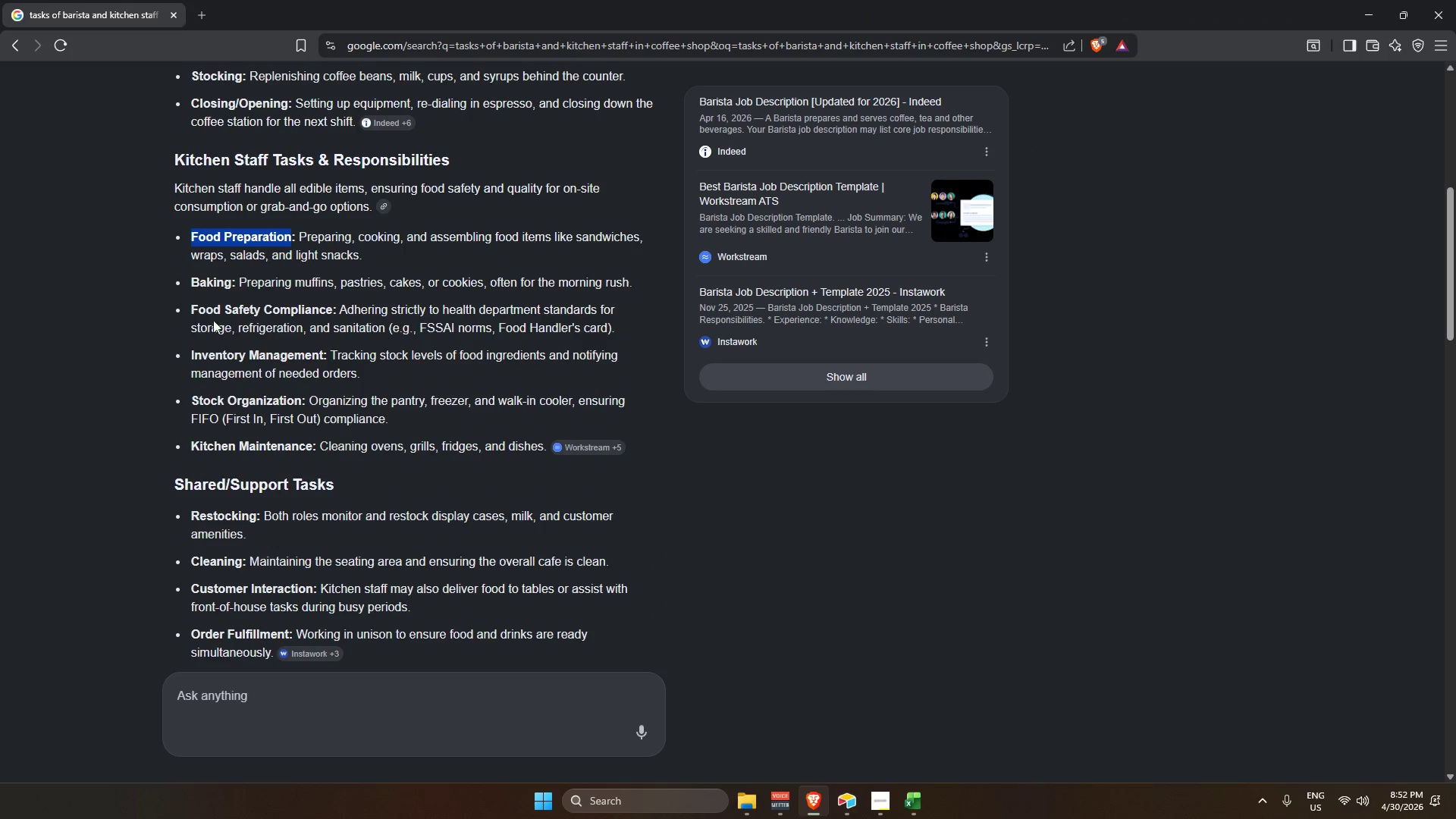 
wait(7.84)
 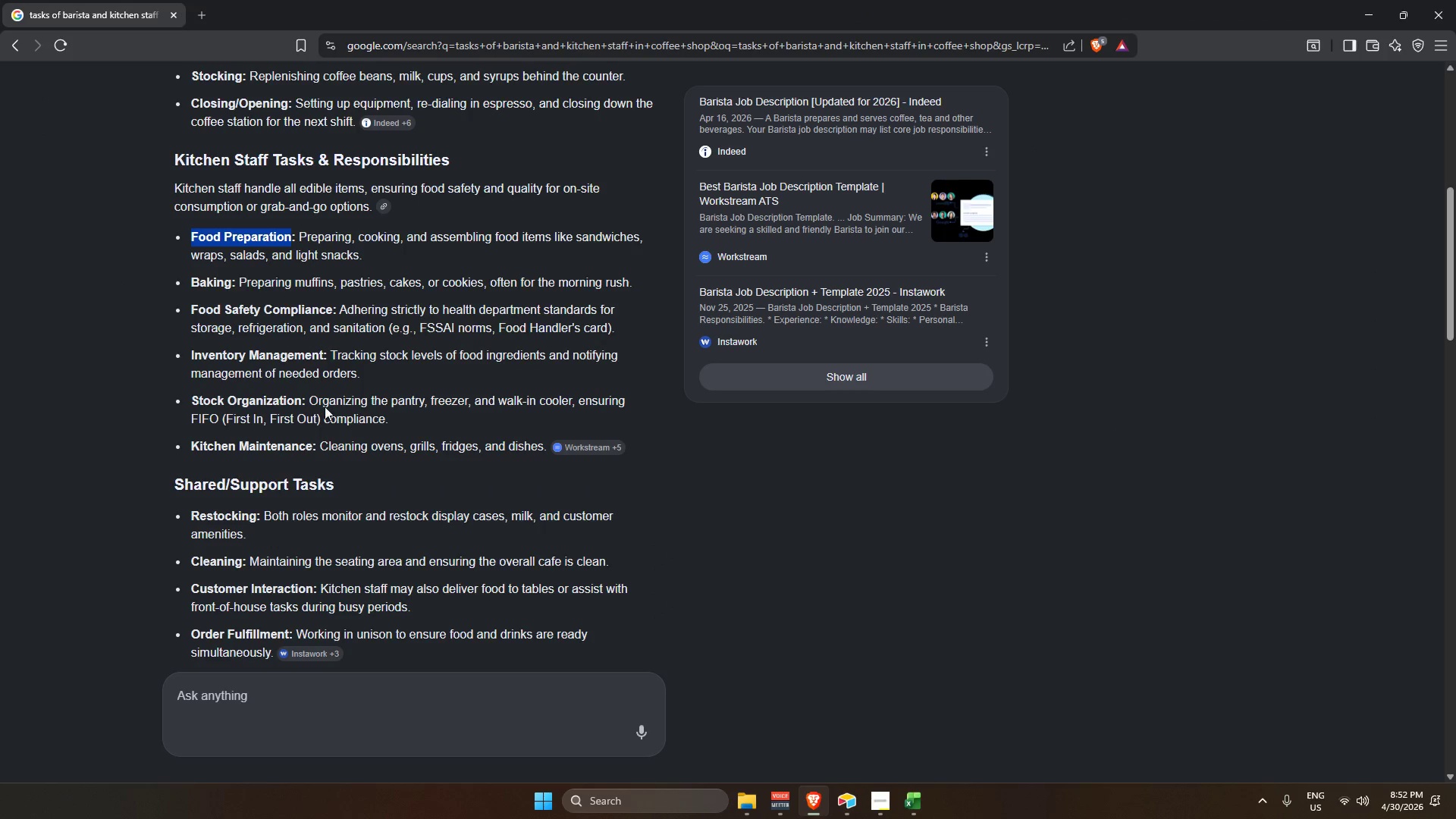 
left_click_drag(start_coordinate=[193, 310], to_coordinate=[331, 307])
 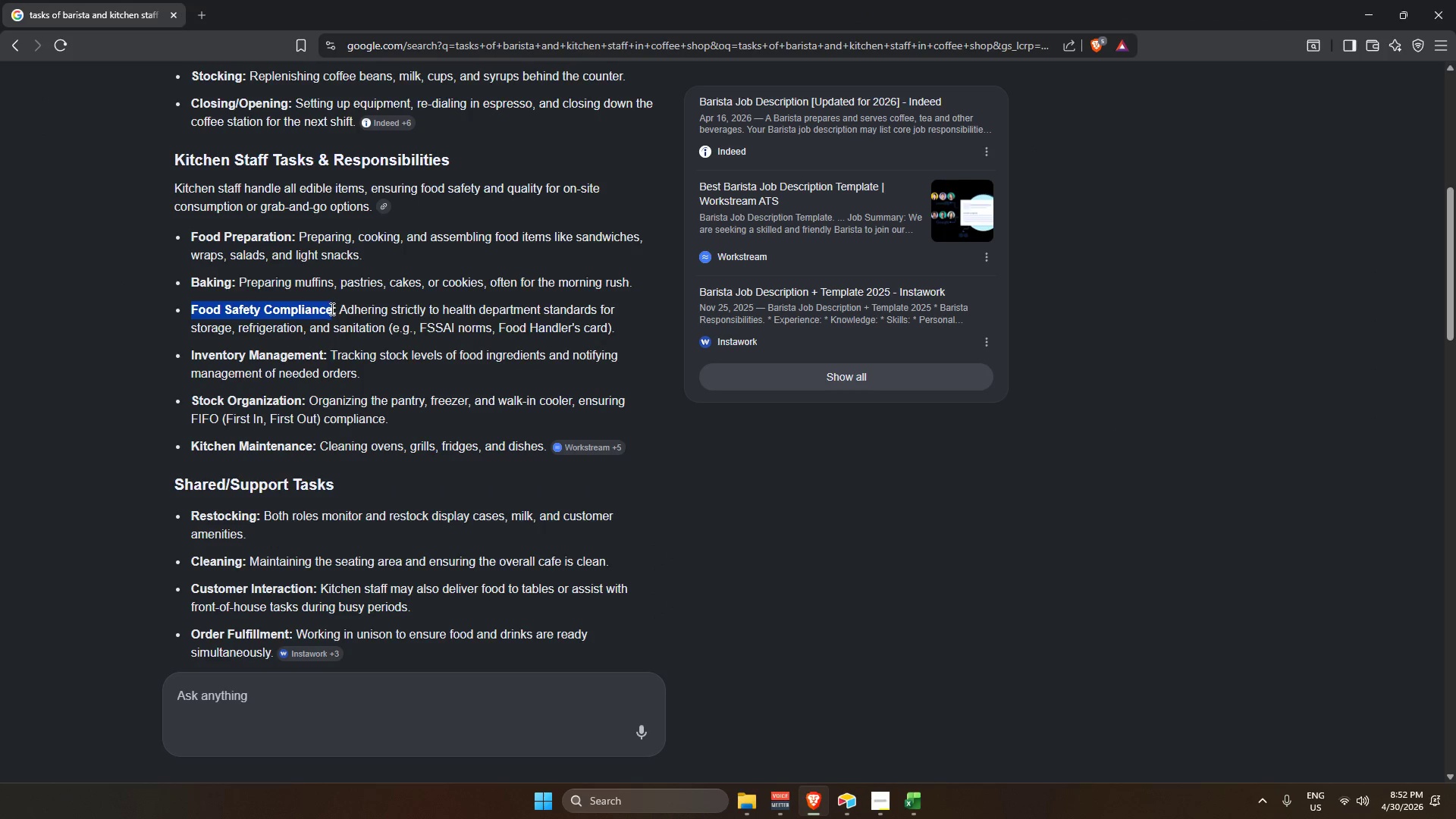 
key(Control+C)
 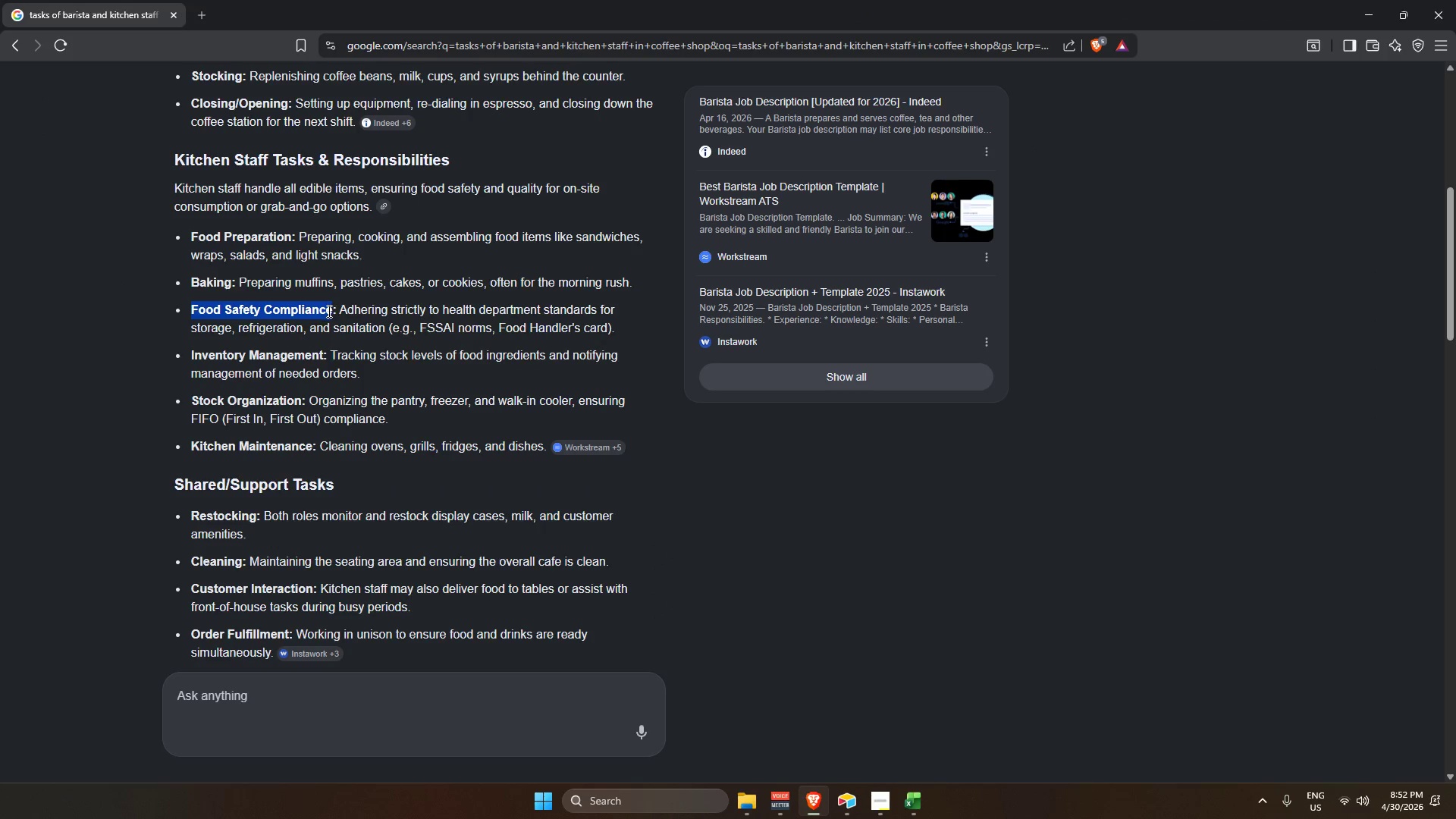 
key(Alt+Tab)
 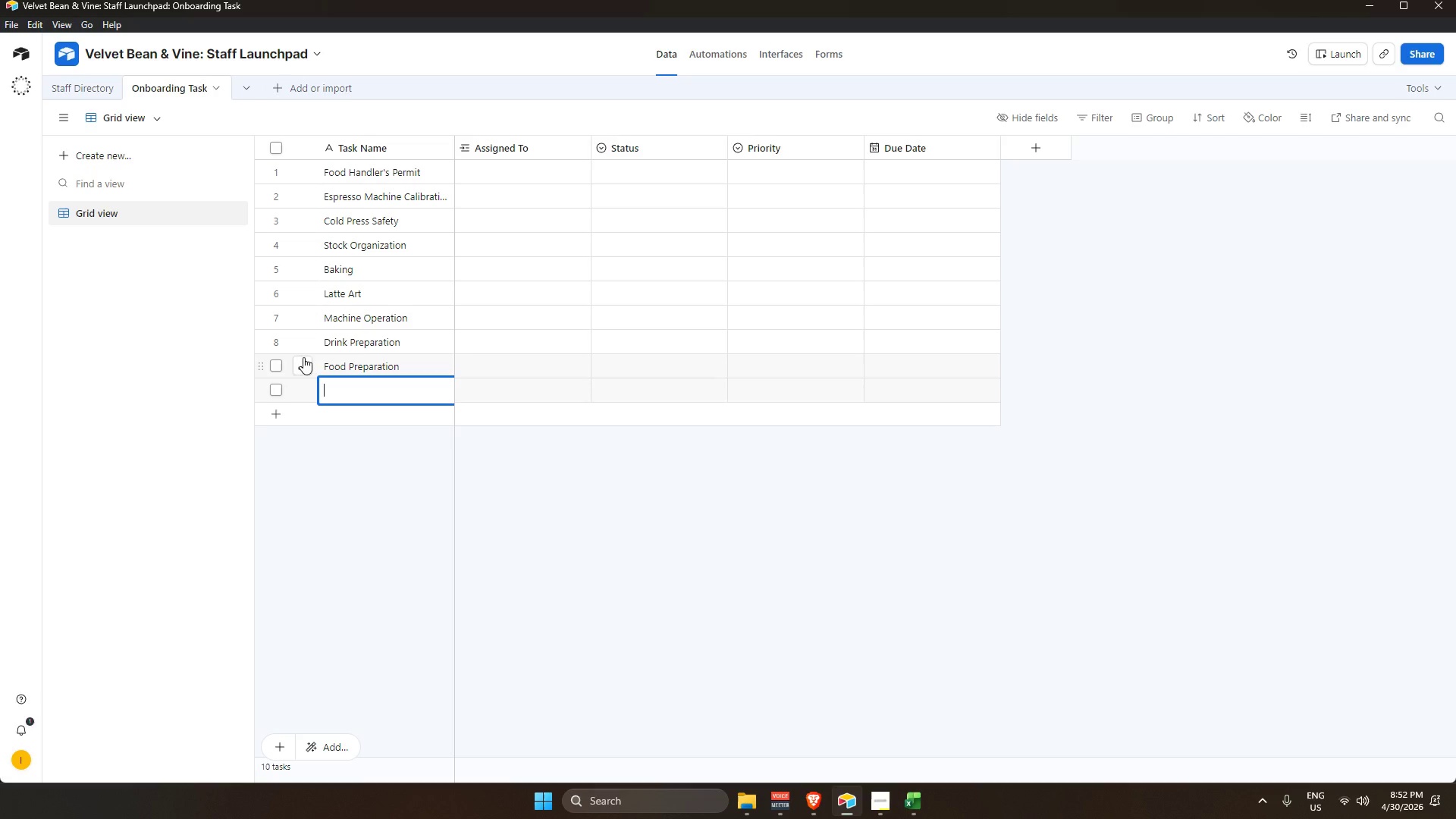 
key(Control+V)
 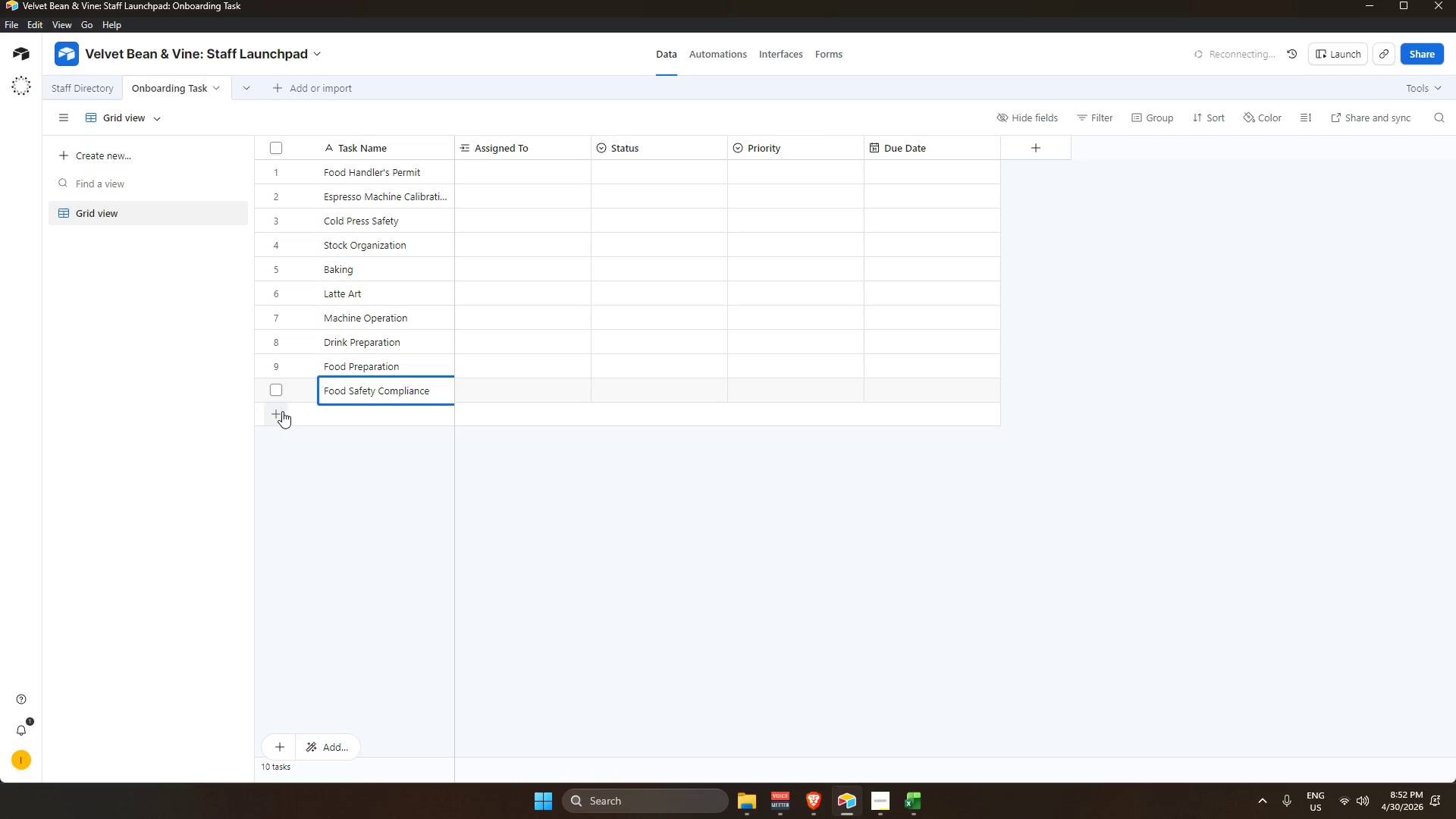 
left_click([277, 415])
 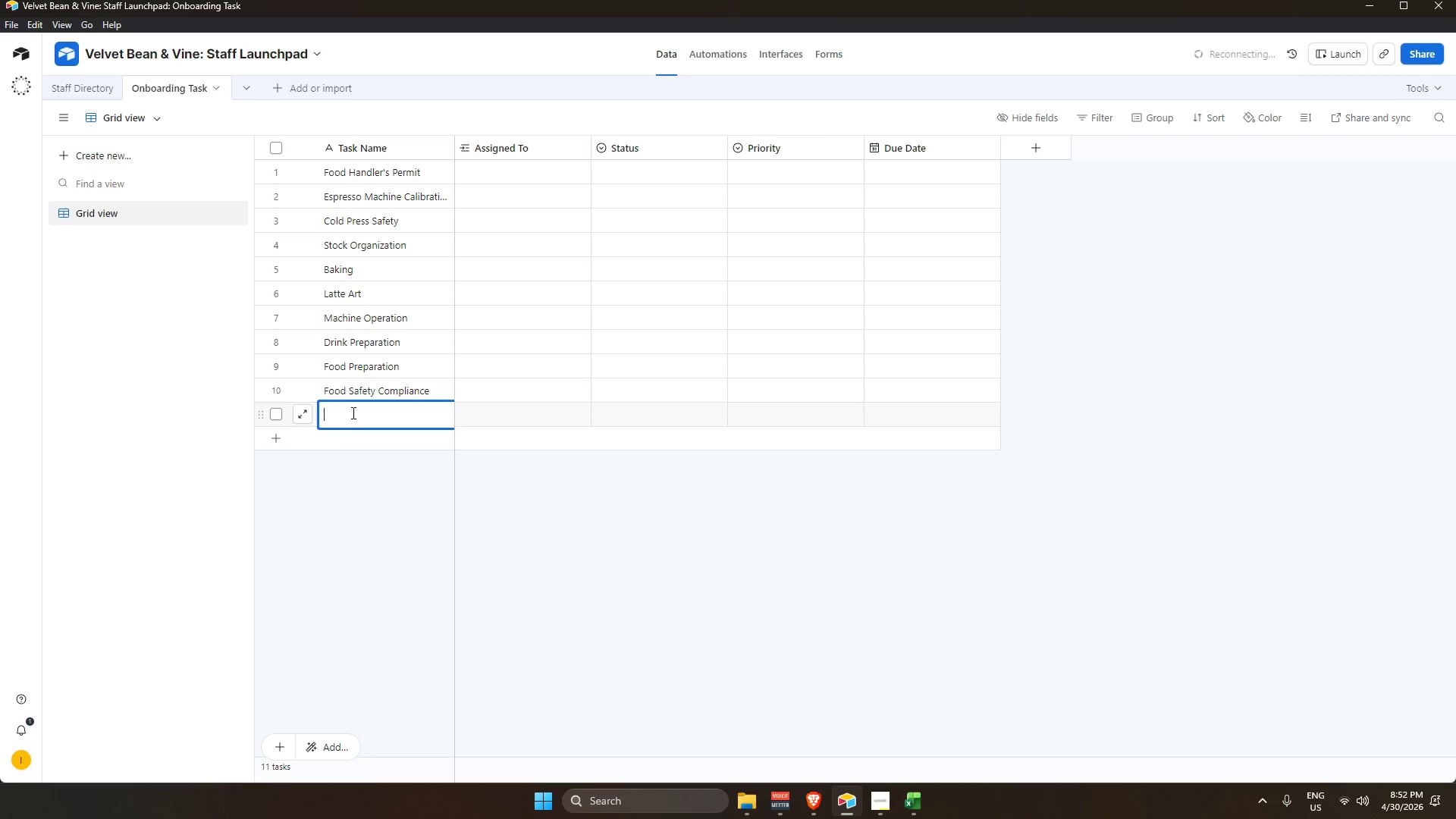 
key(Alt+AltLeft)
 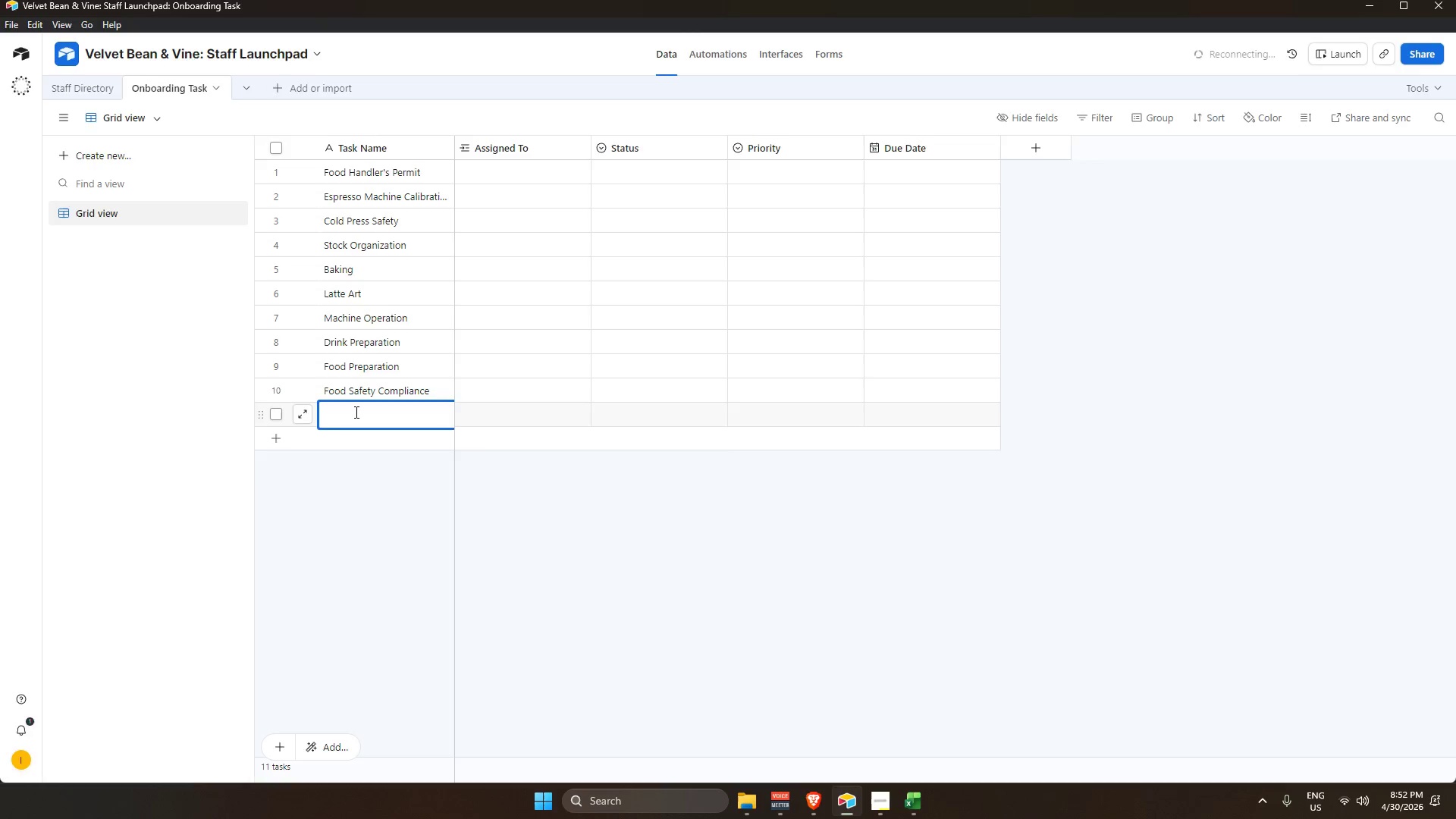 
key(Alt+Tab)
 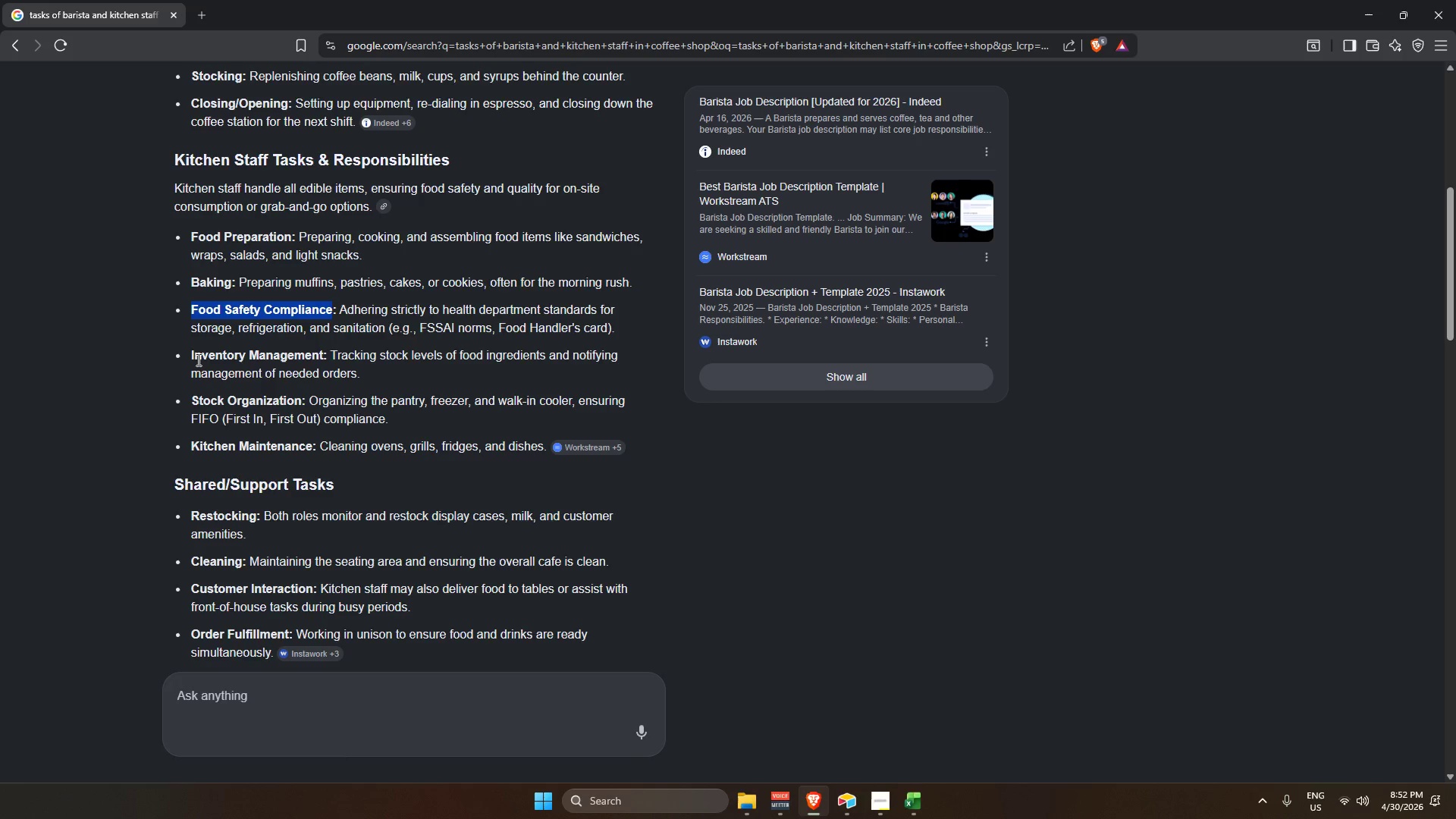 
key(Alt+Tab)
 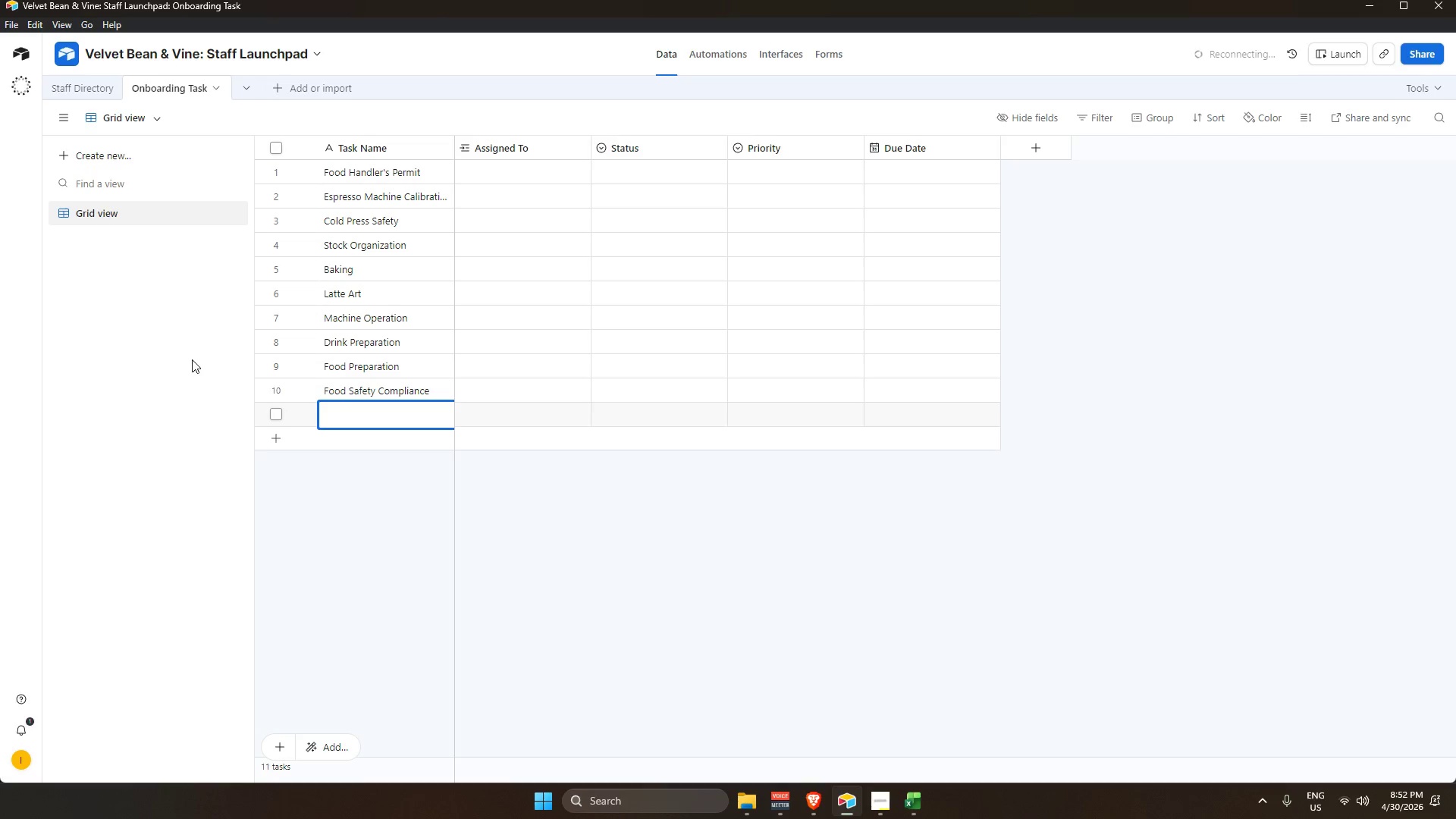 
key(Alt+Tab)
 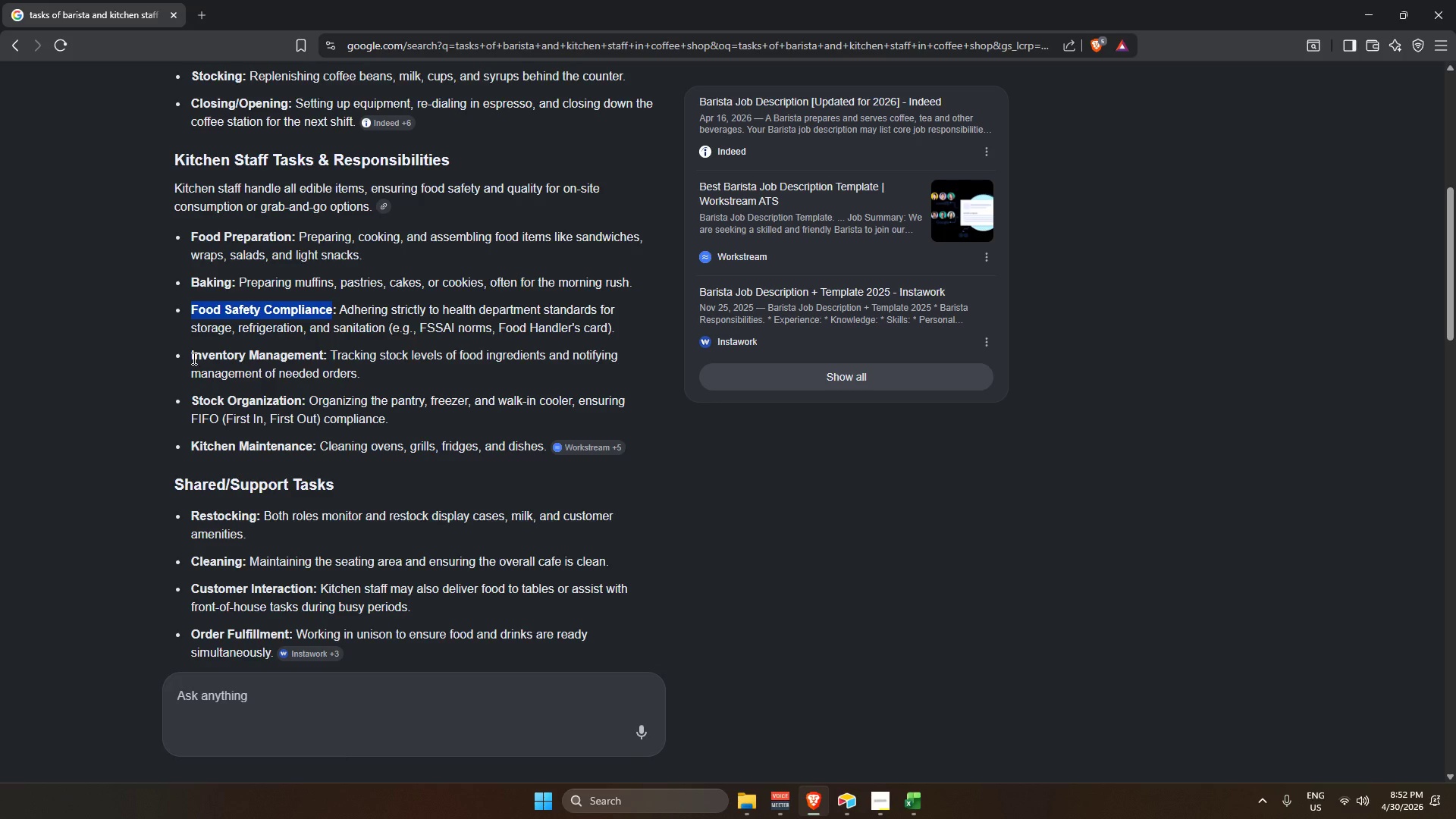 
left_click_drag(start_coordinate=[193, 357], to_coordinate=[323, 351])
 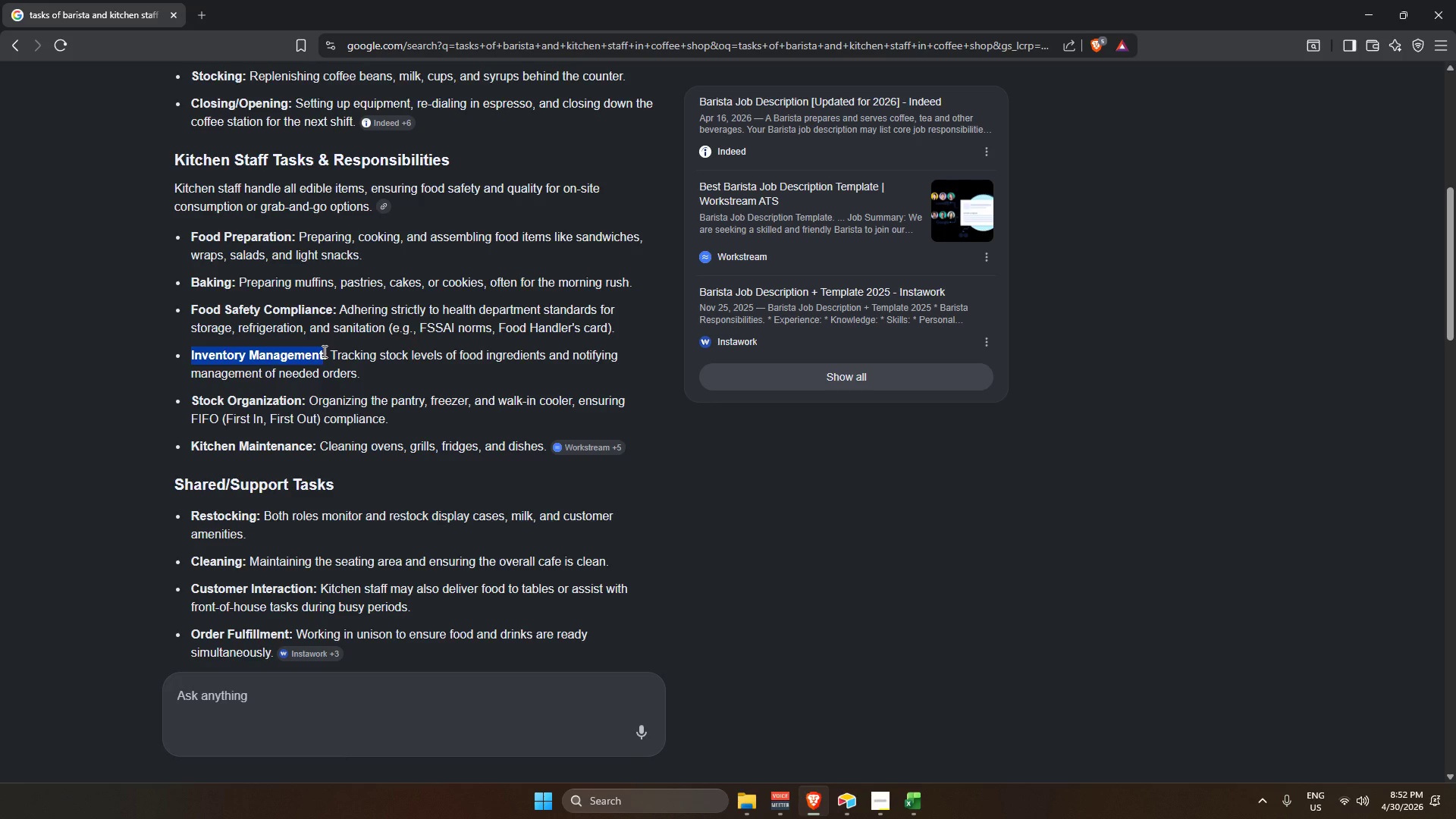 
key(Control+C)
 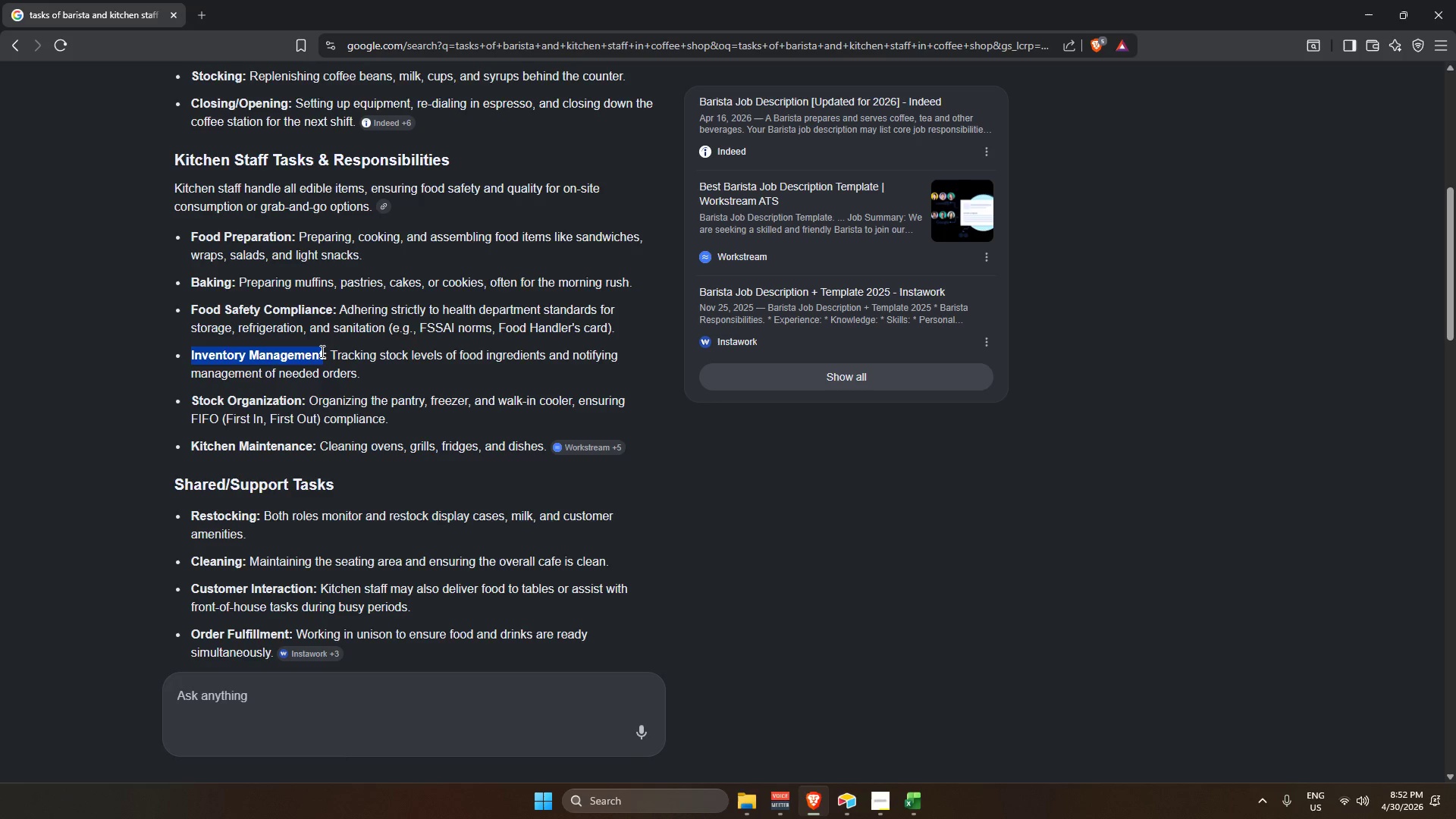 
key(Alt+Tab)
 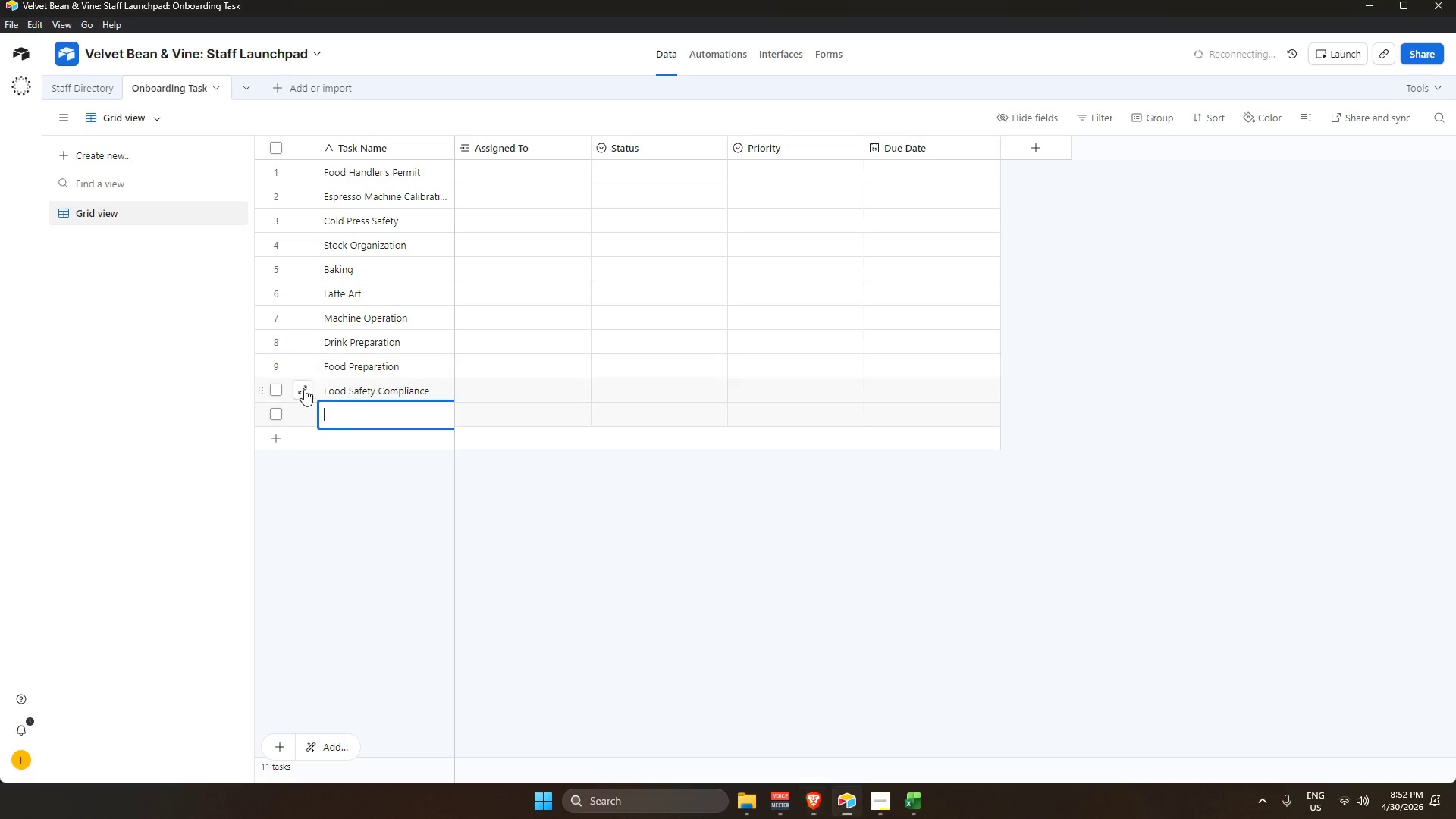 
key(Control+V)
 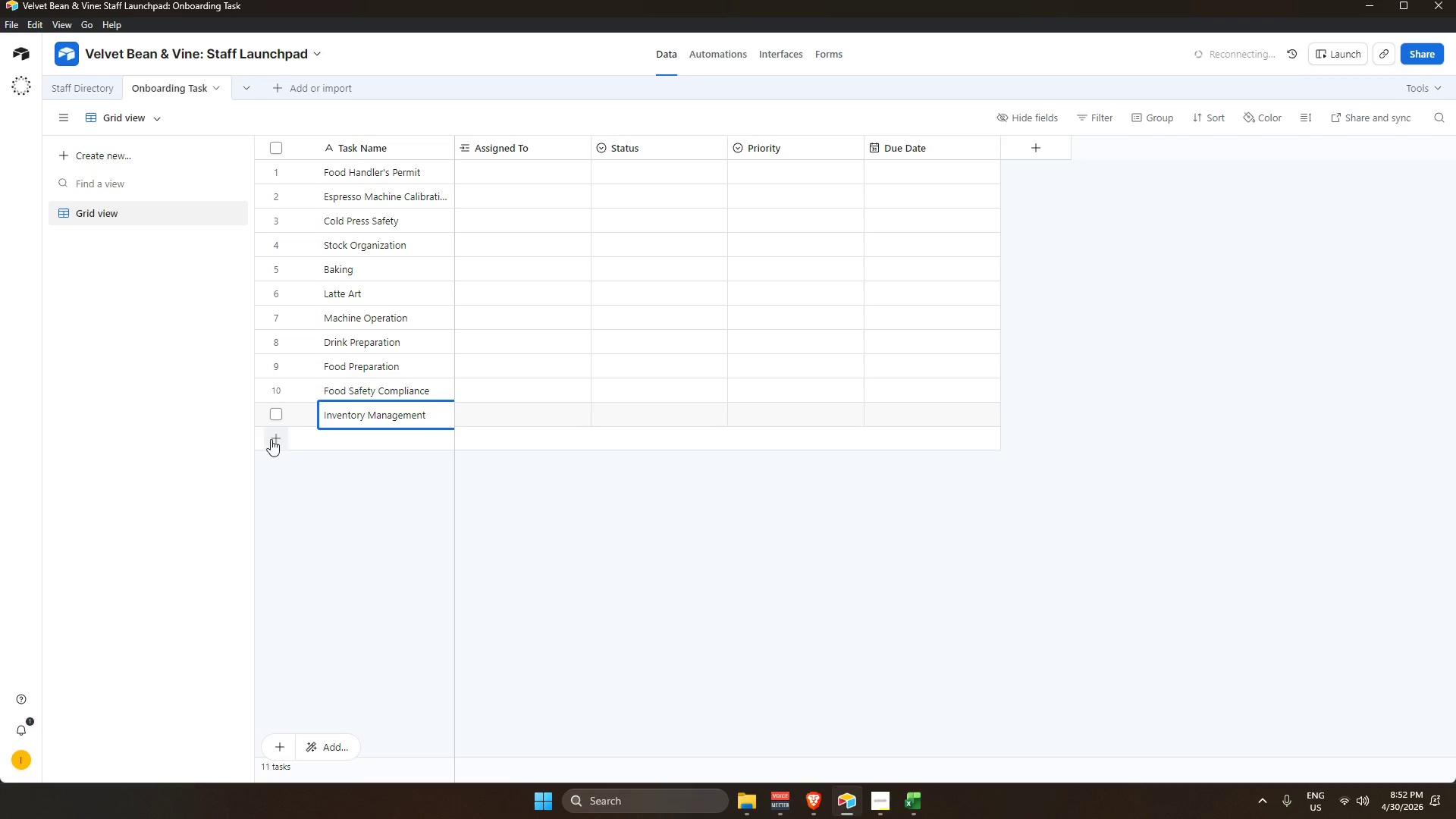 
left_click([275, 438])
 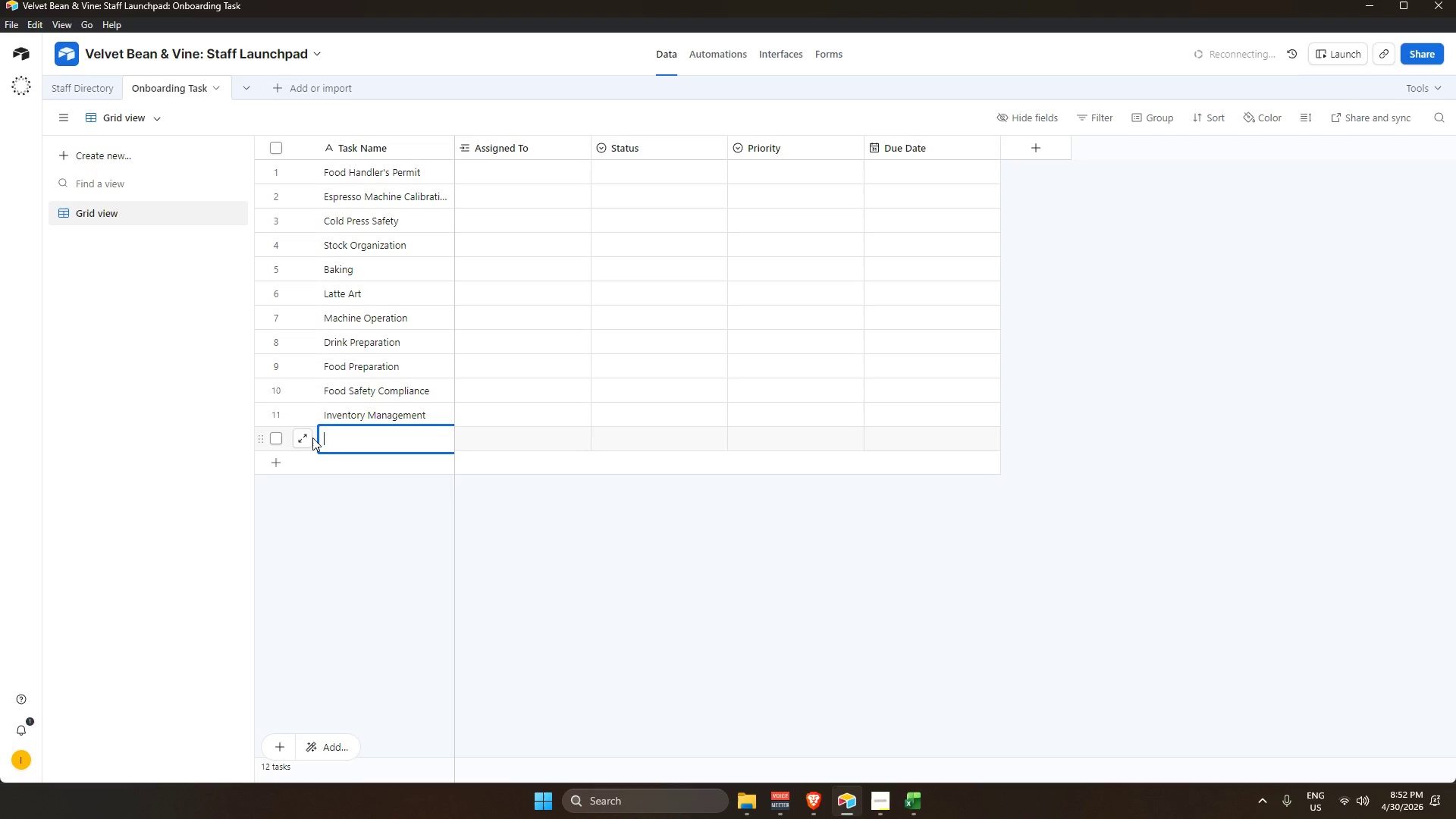 
key(Alt+AltLeft)
 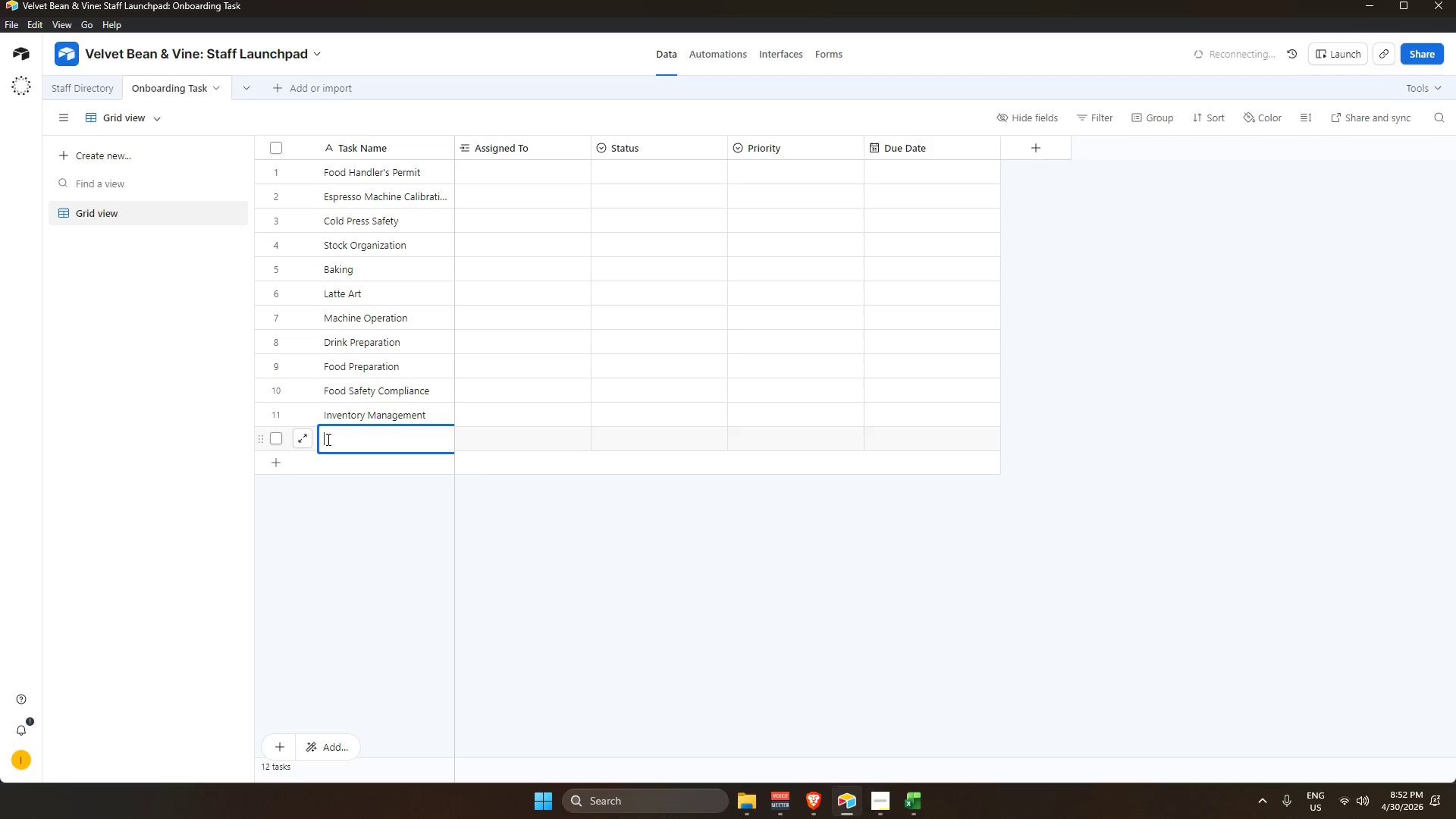 
key(Alt+Tab)
 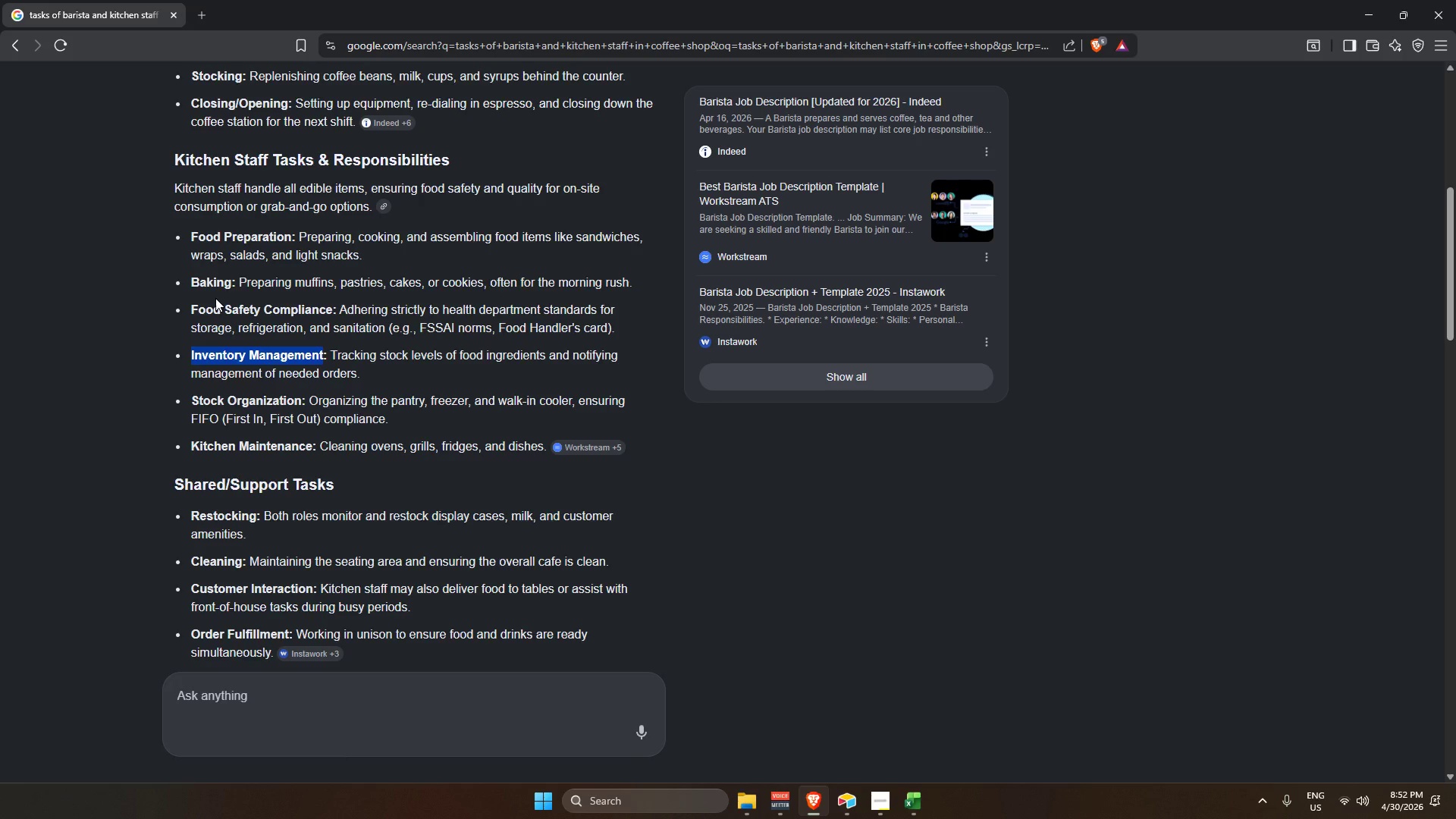 
key(Alt+AltLeft)
 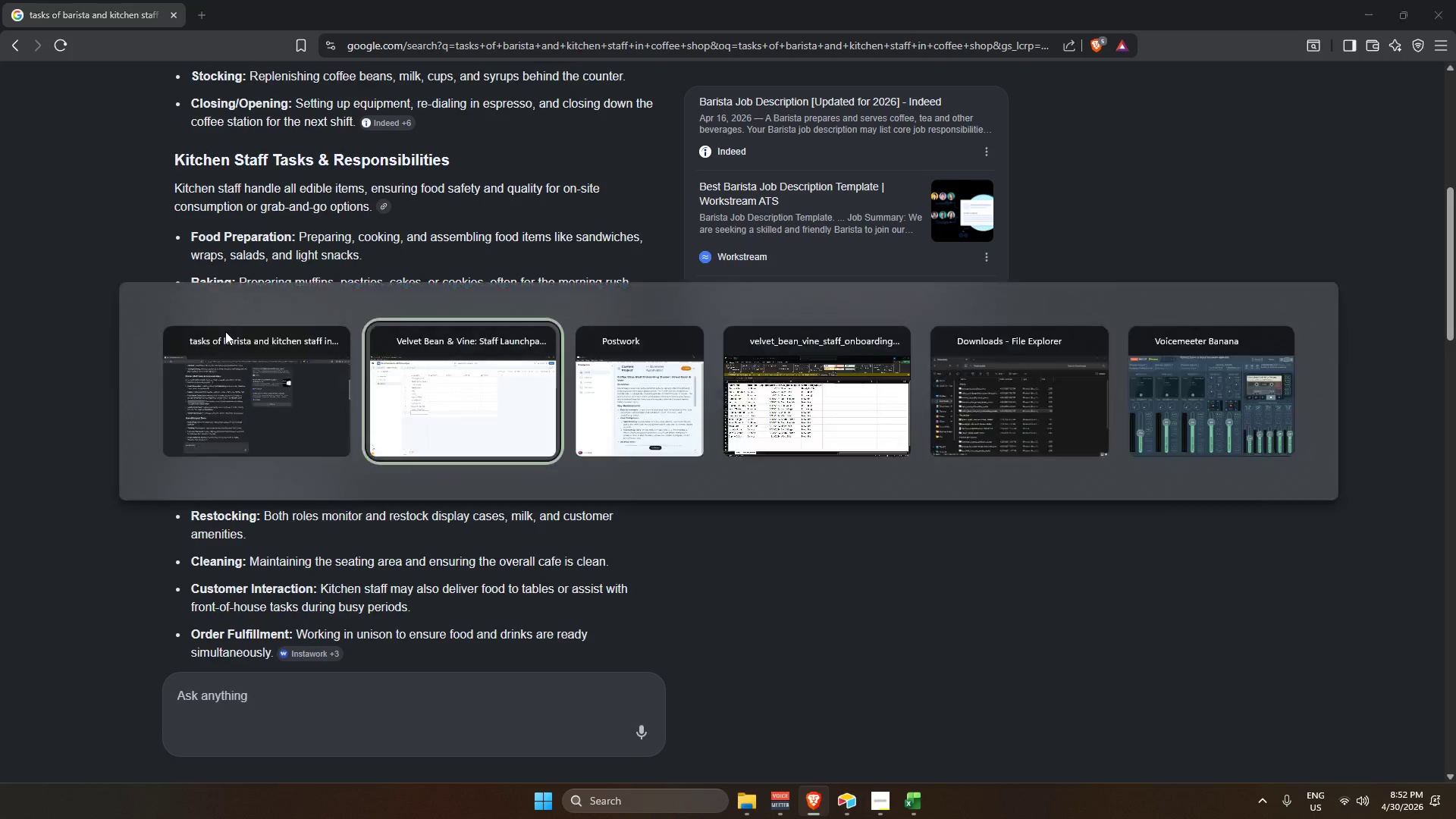 
key(Alt+Tab)
 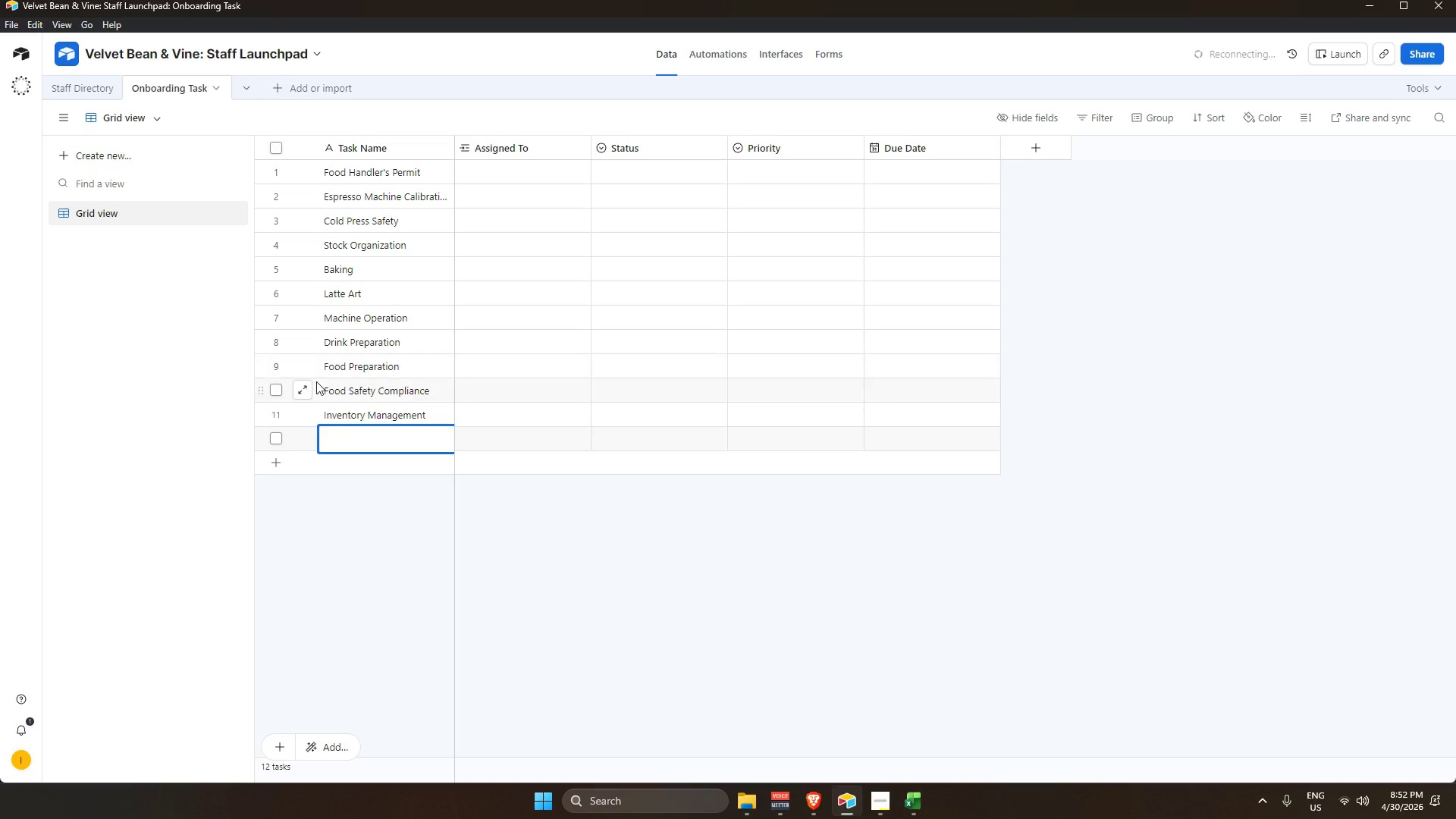 
key(Alt+AltLeft)
 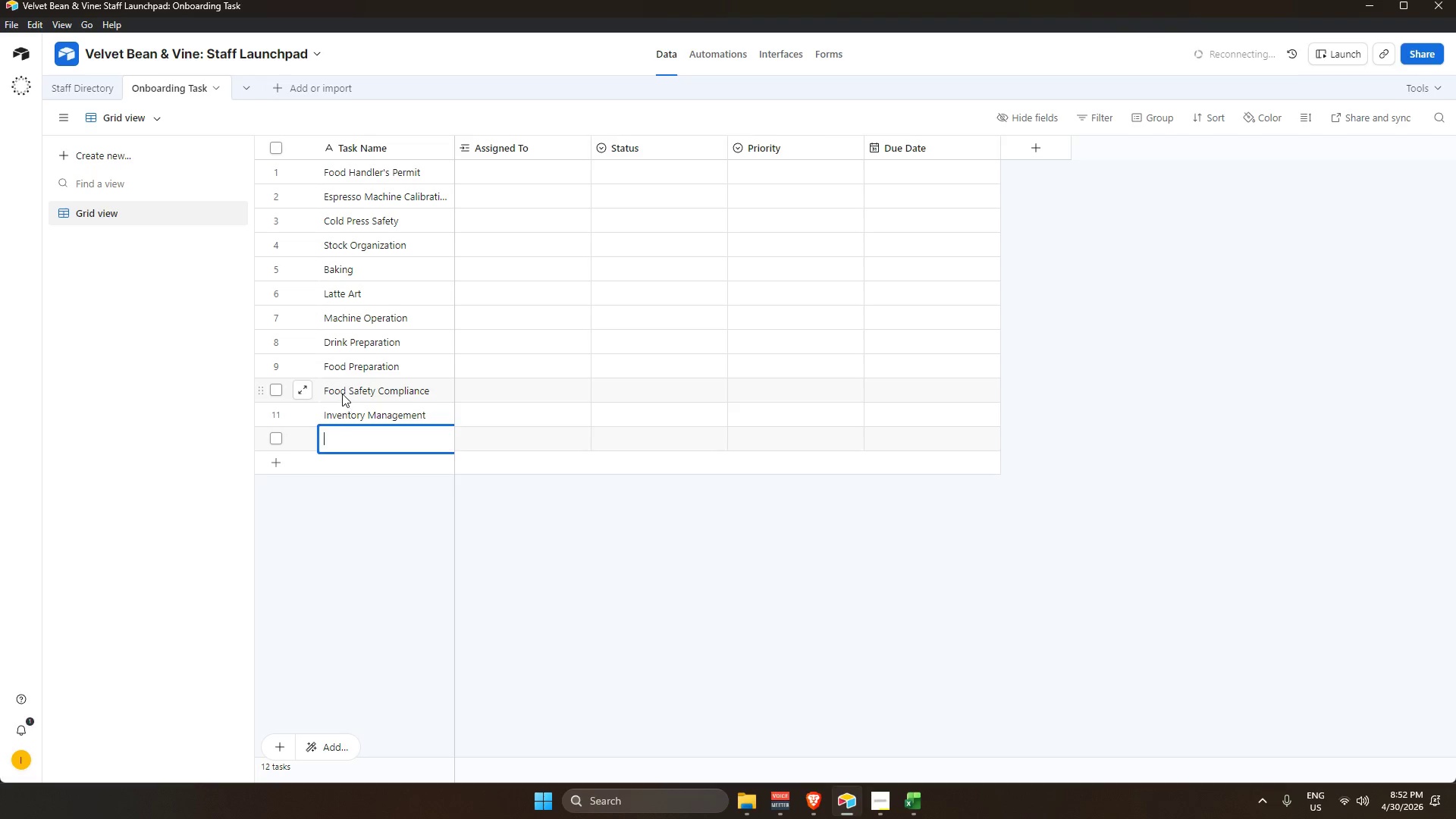 
key(Alt+Tab)
 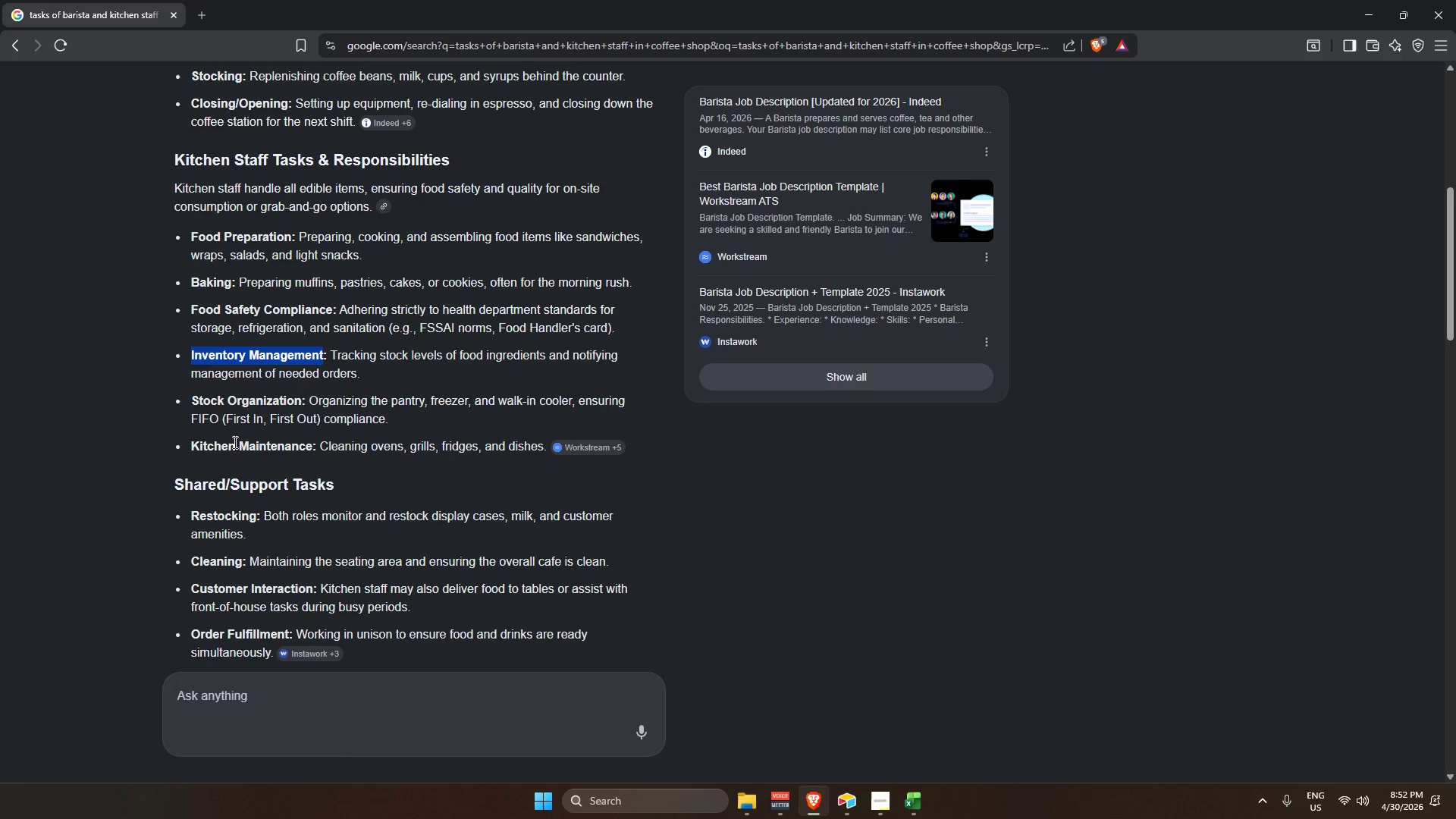 
left_click_drag(start_coordinate=[193, 448], to_coordinate=[305, 444])
 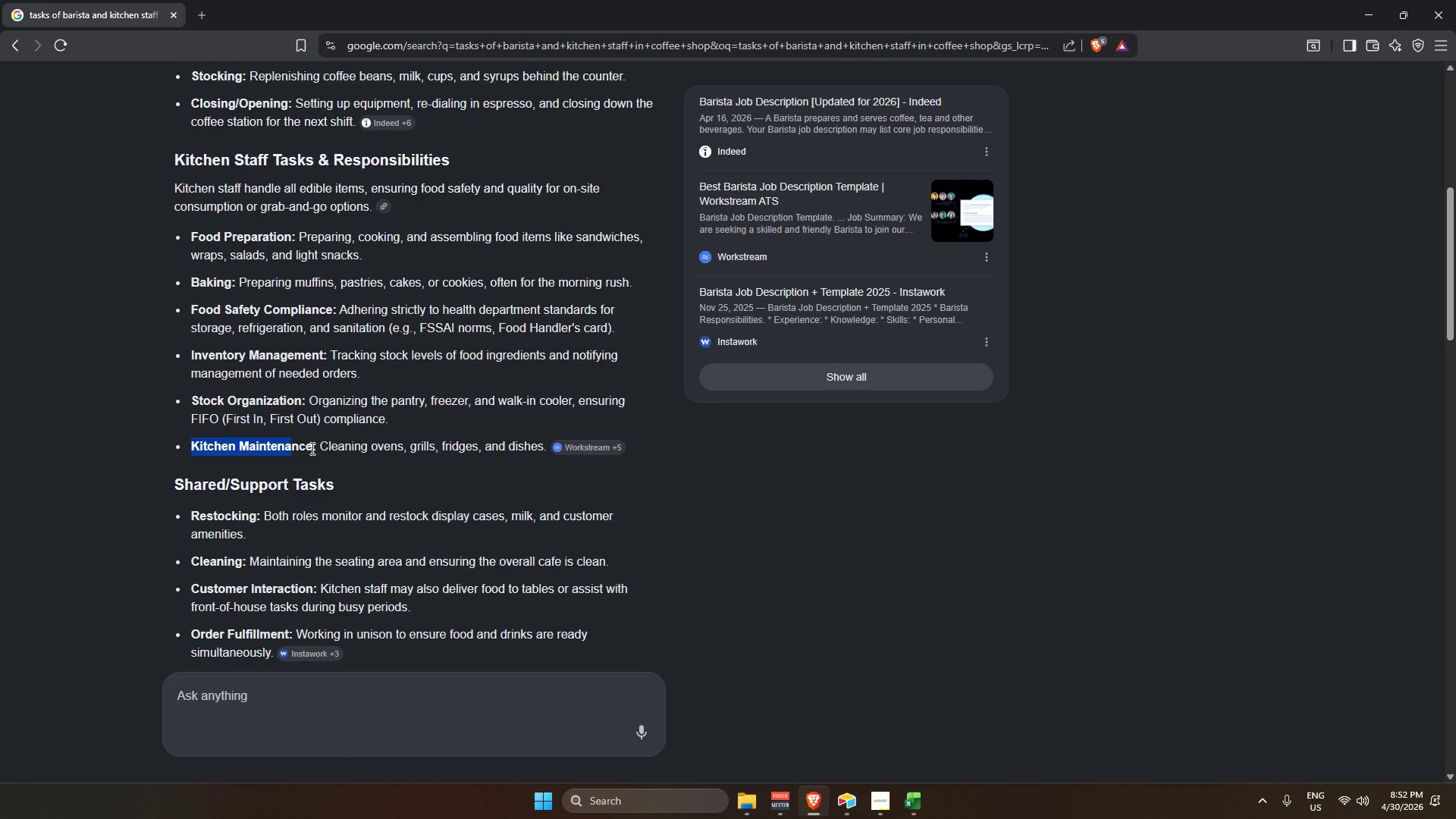 
hold_key(key=ShiftLeft, duration=0.38)
left_click([311, 448])
 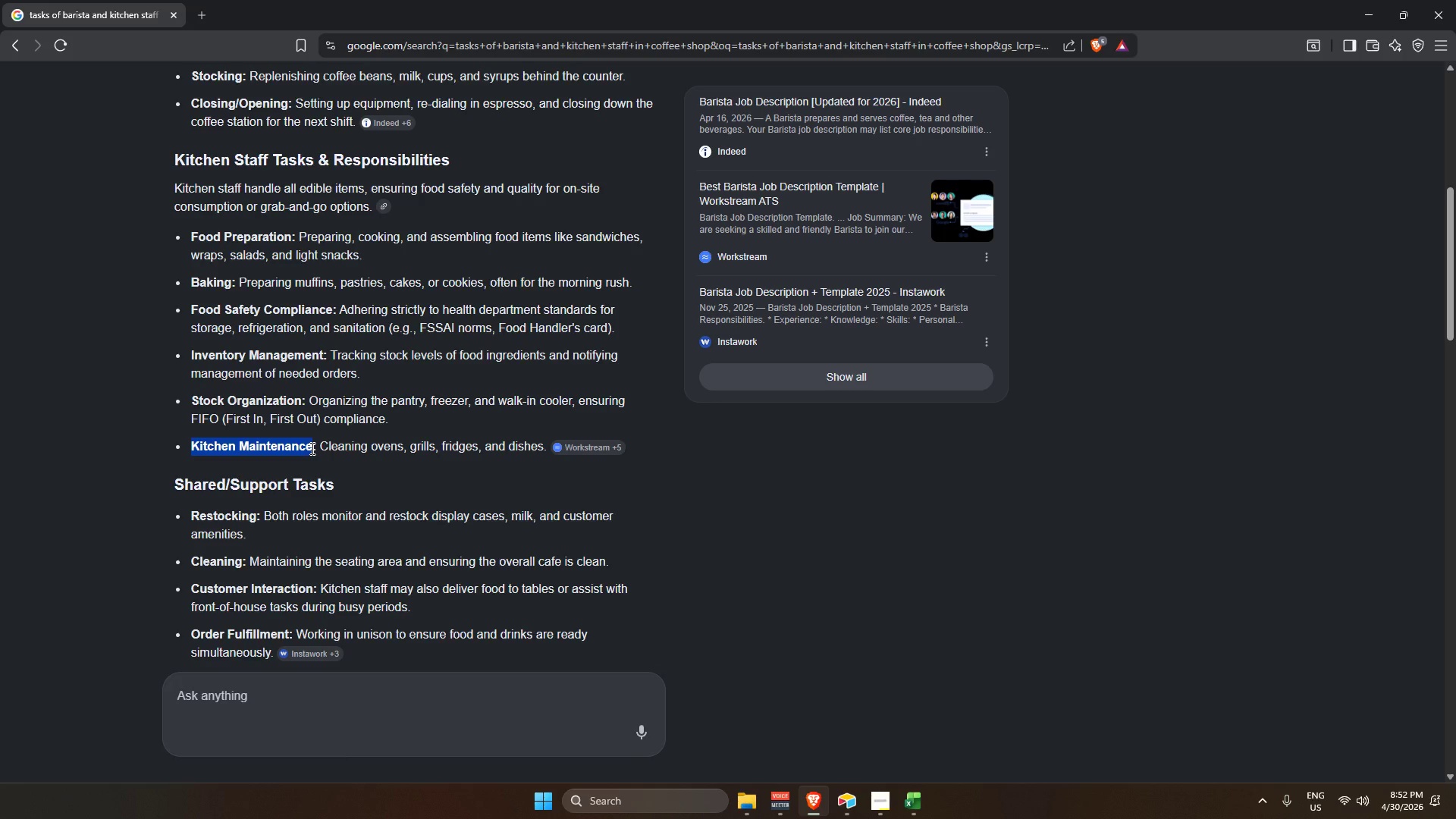 
key(Control+C)
 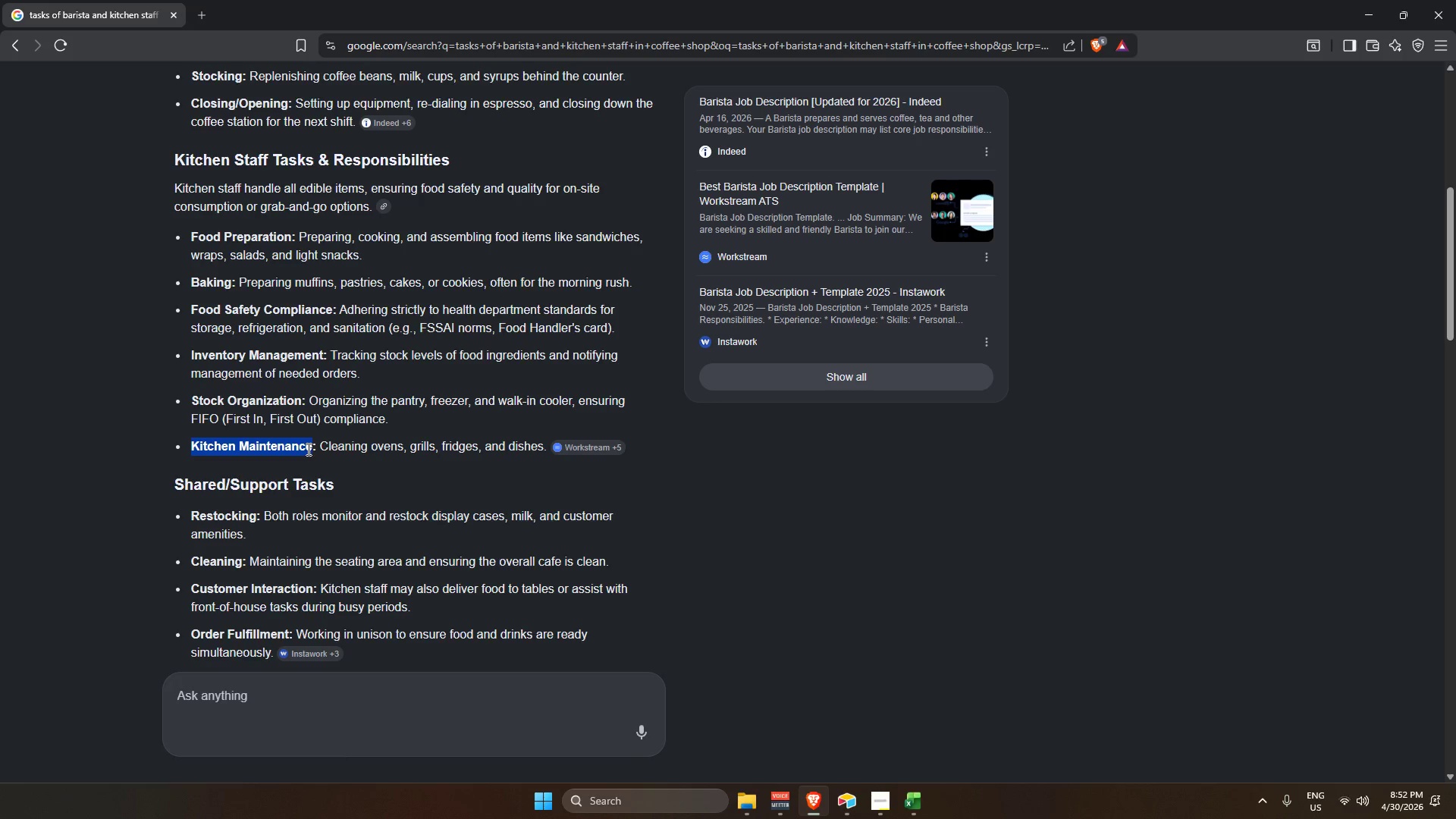 
key(Alt+Tab)
 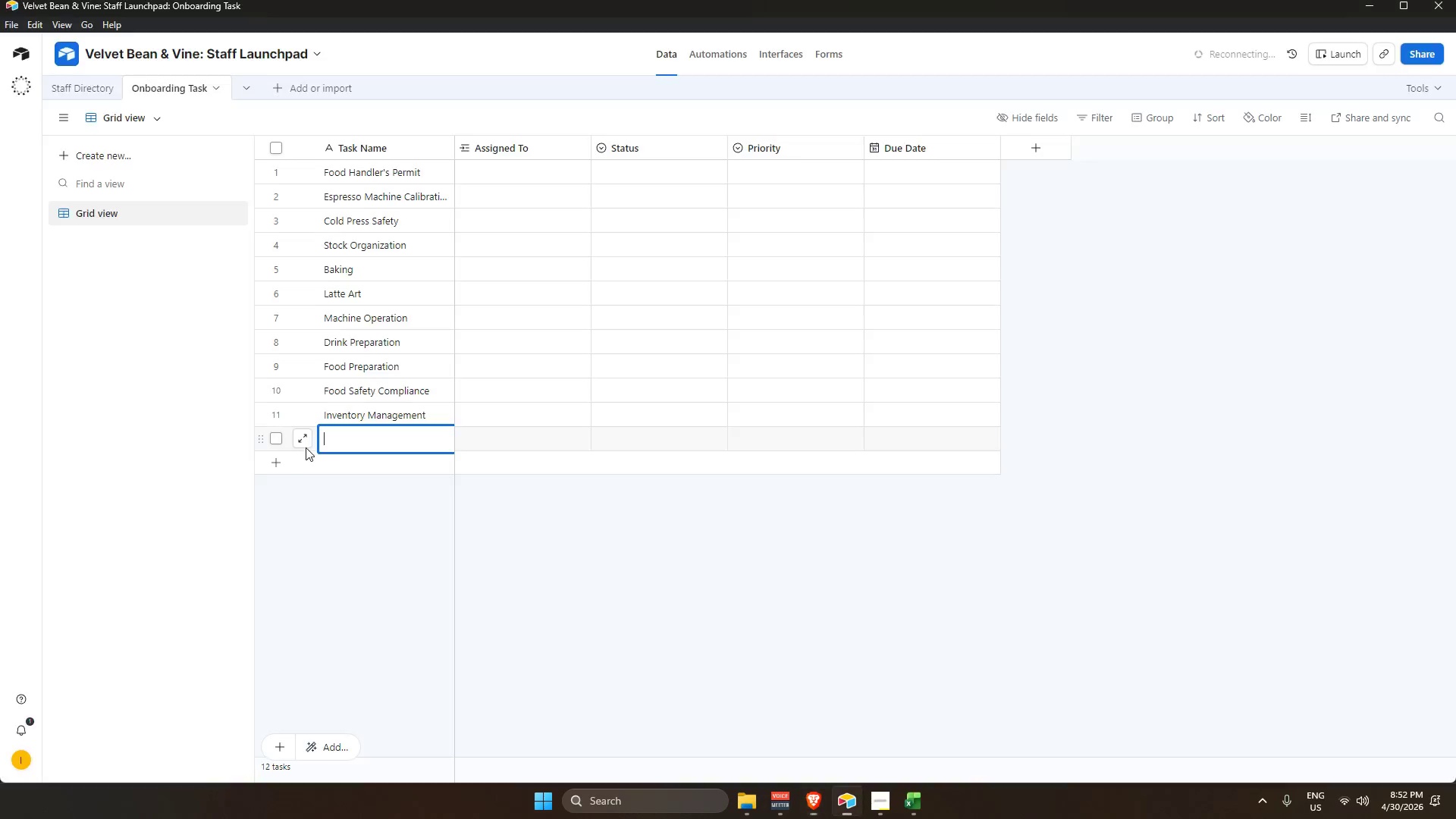 
key(Control+V)
 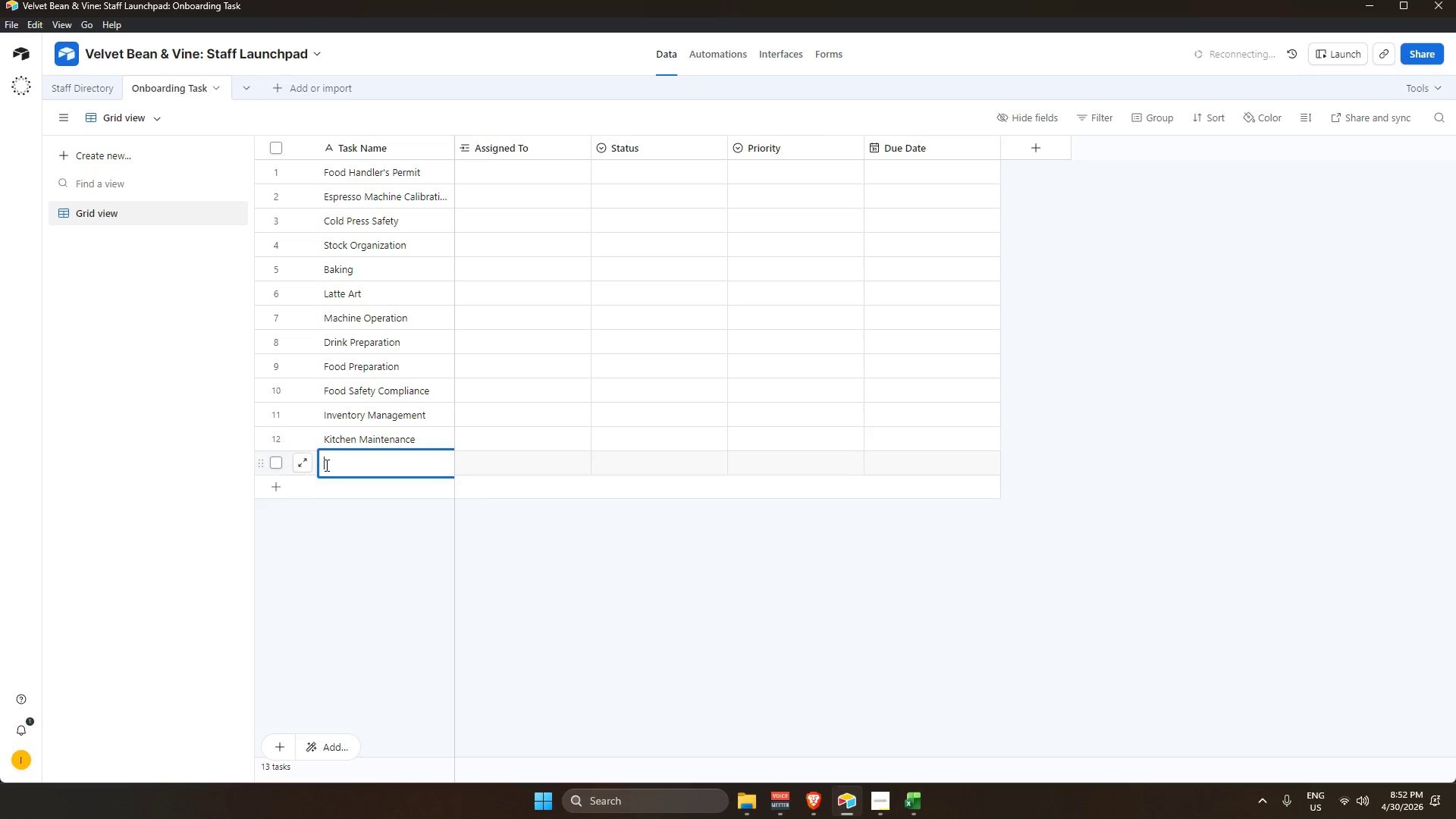 
key(Alt+AltLeft)
 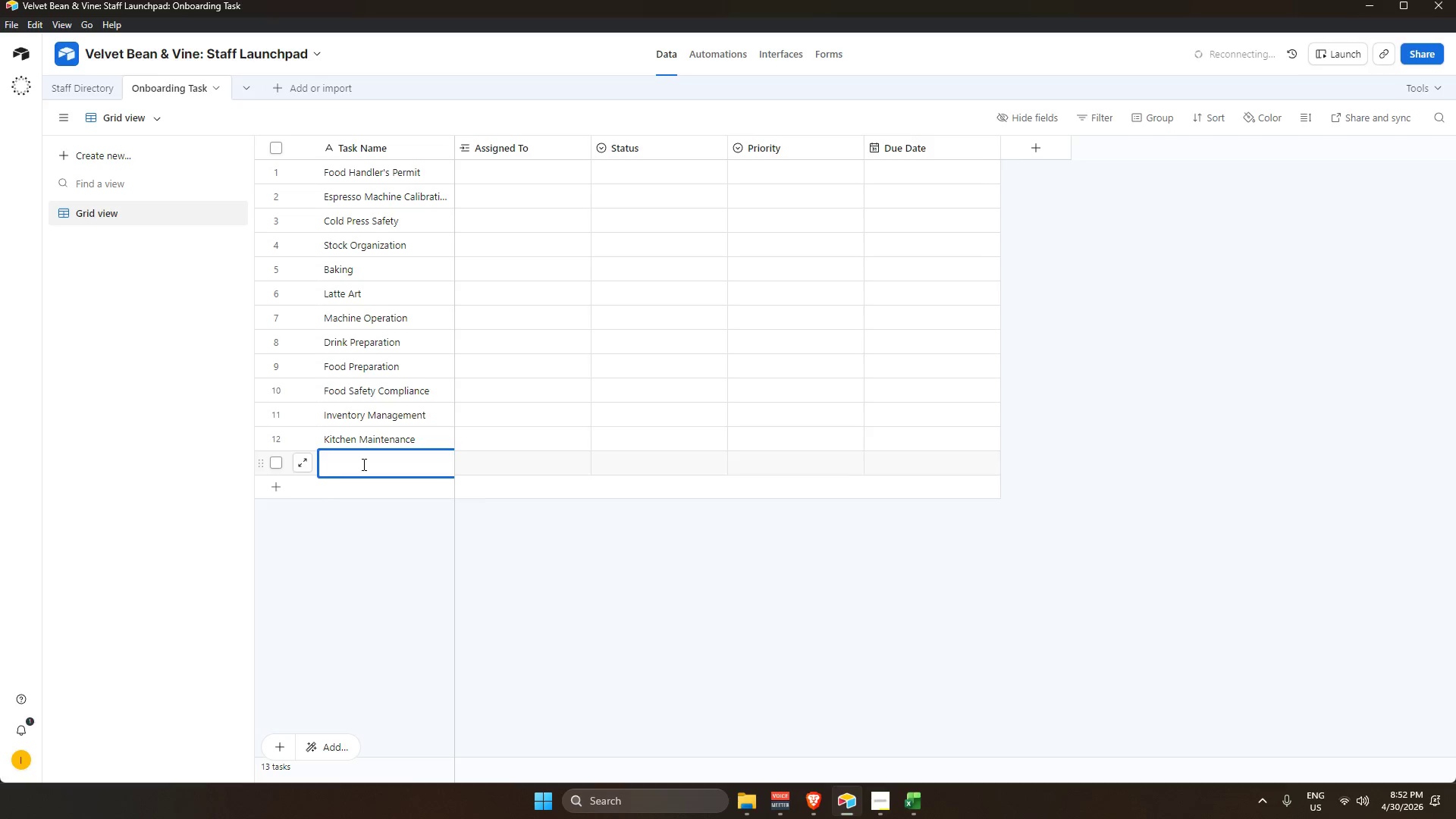 
key(Alt+Tab)
 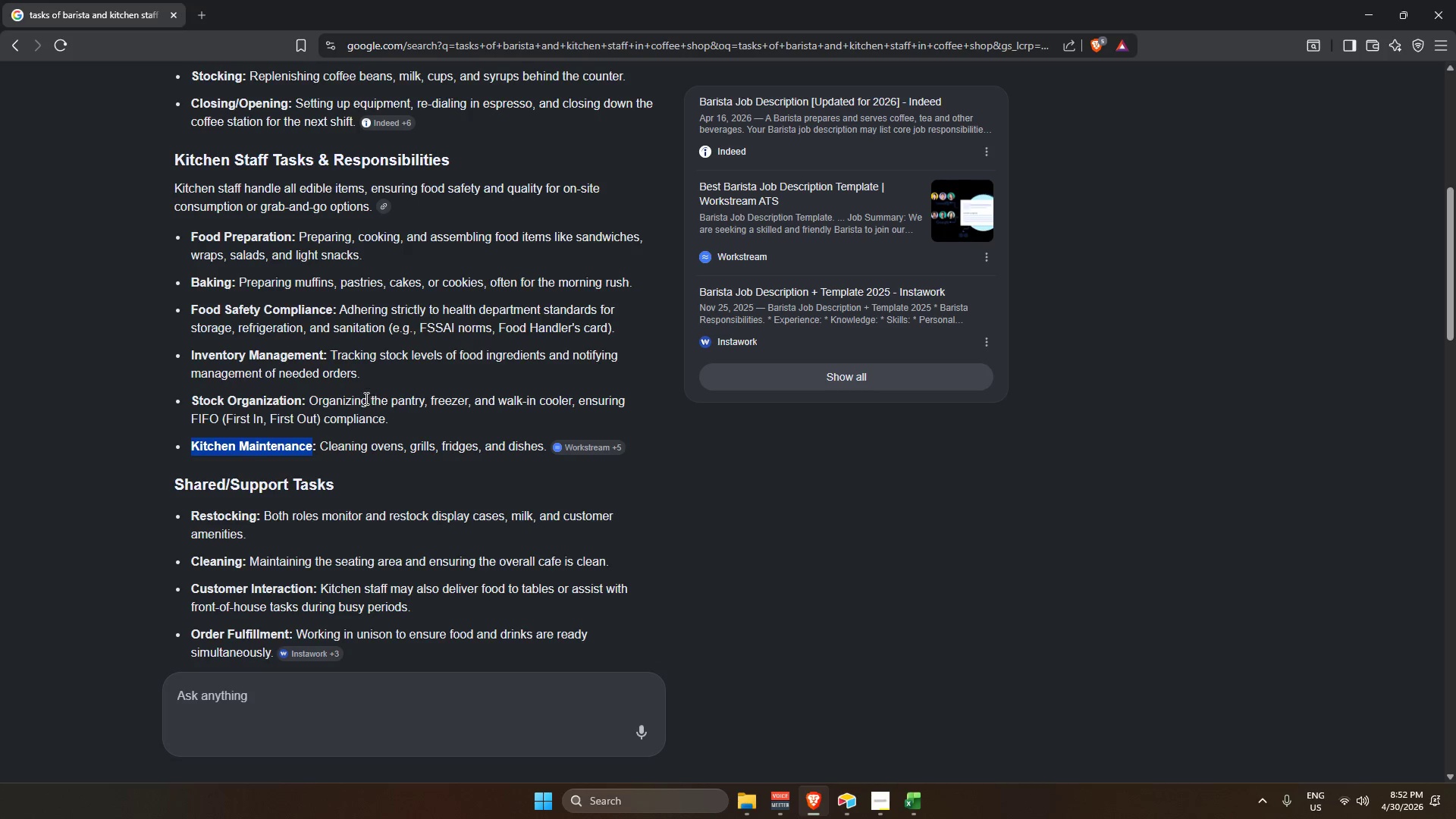 
scroll: coordinate [356, 419], scroll_direction: up, amount: 3.0
 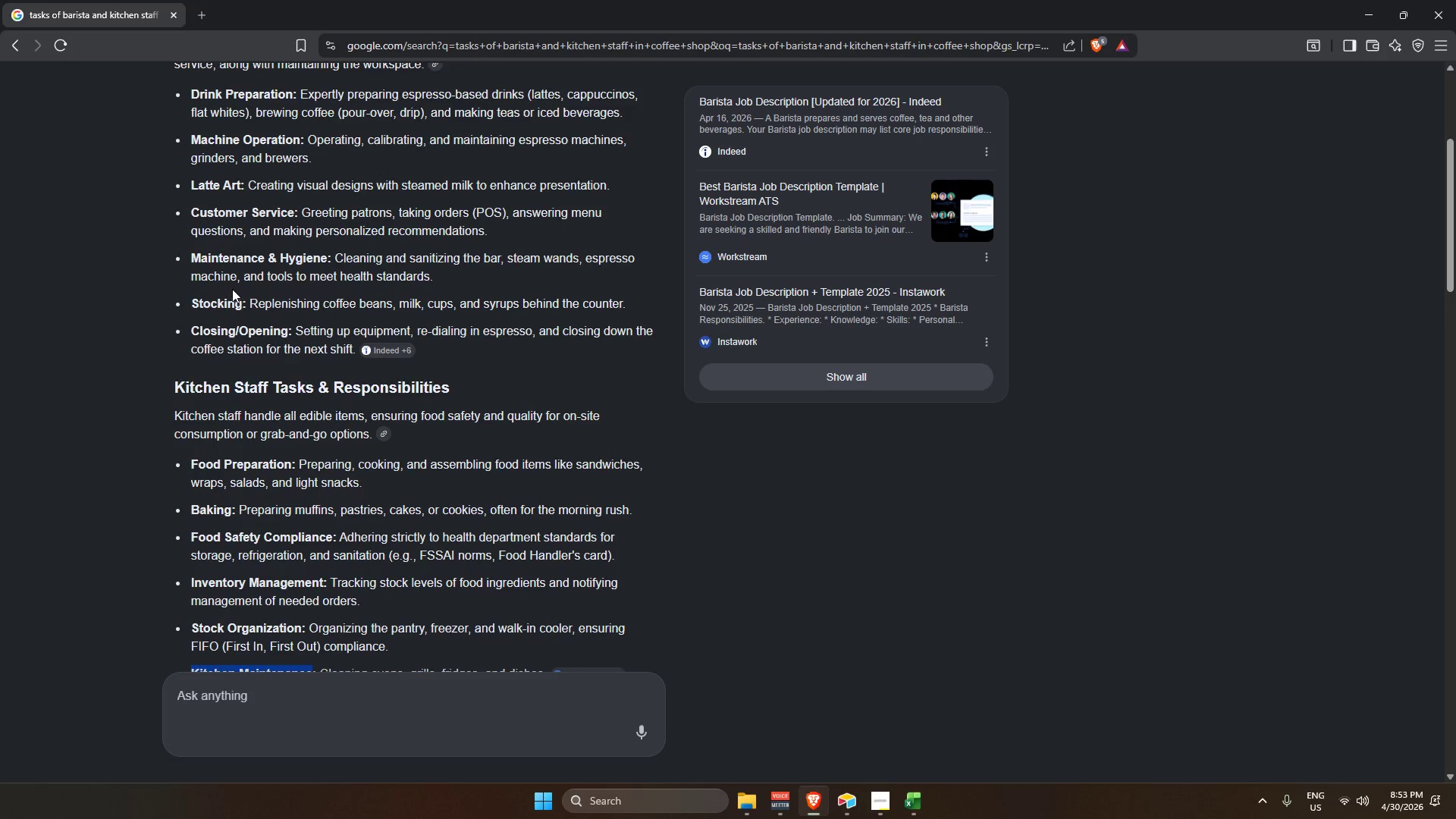 
hold_key(key=AltLeft, duration=0.48)
 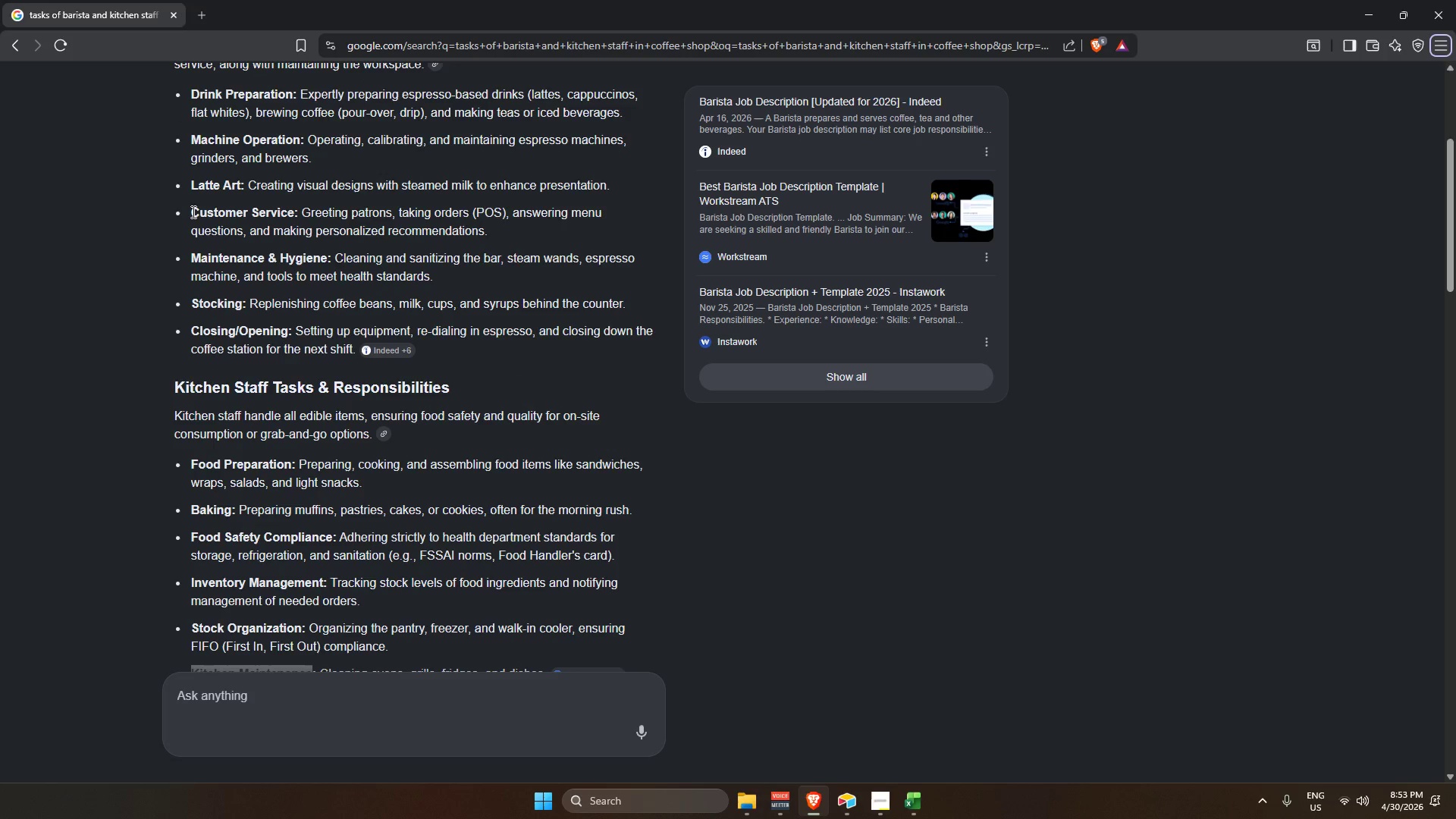 
left_click_drag(start_coordinate=[192, 212], to_coordinate=[296, 207])
 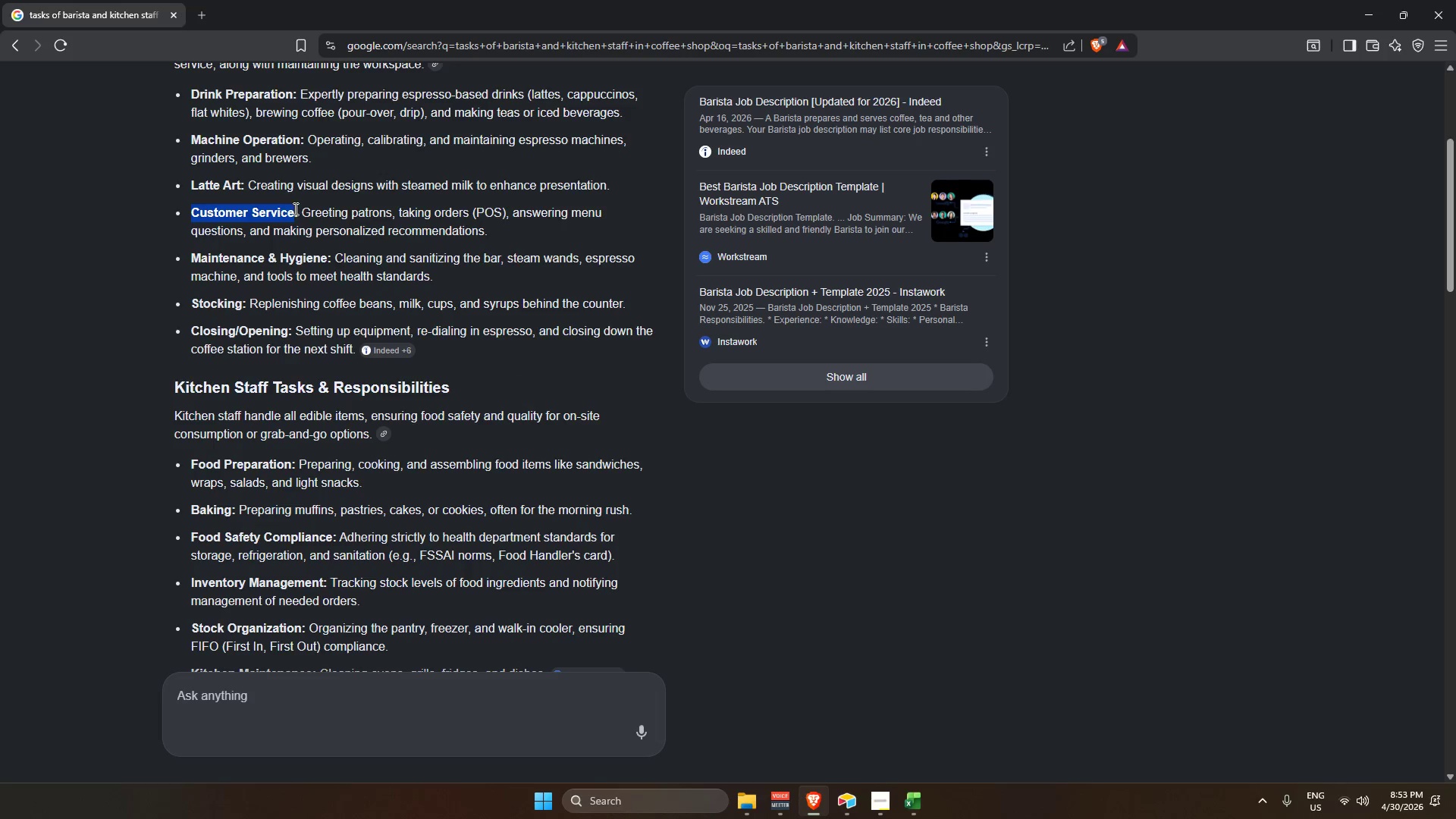 
key(Control+C)
 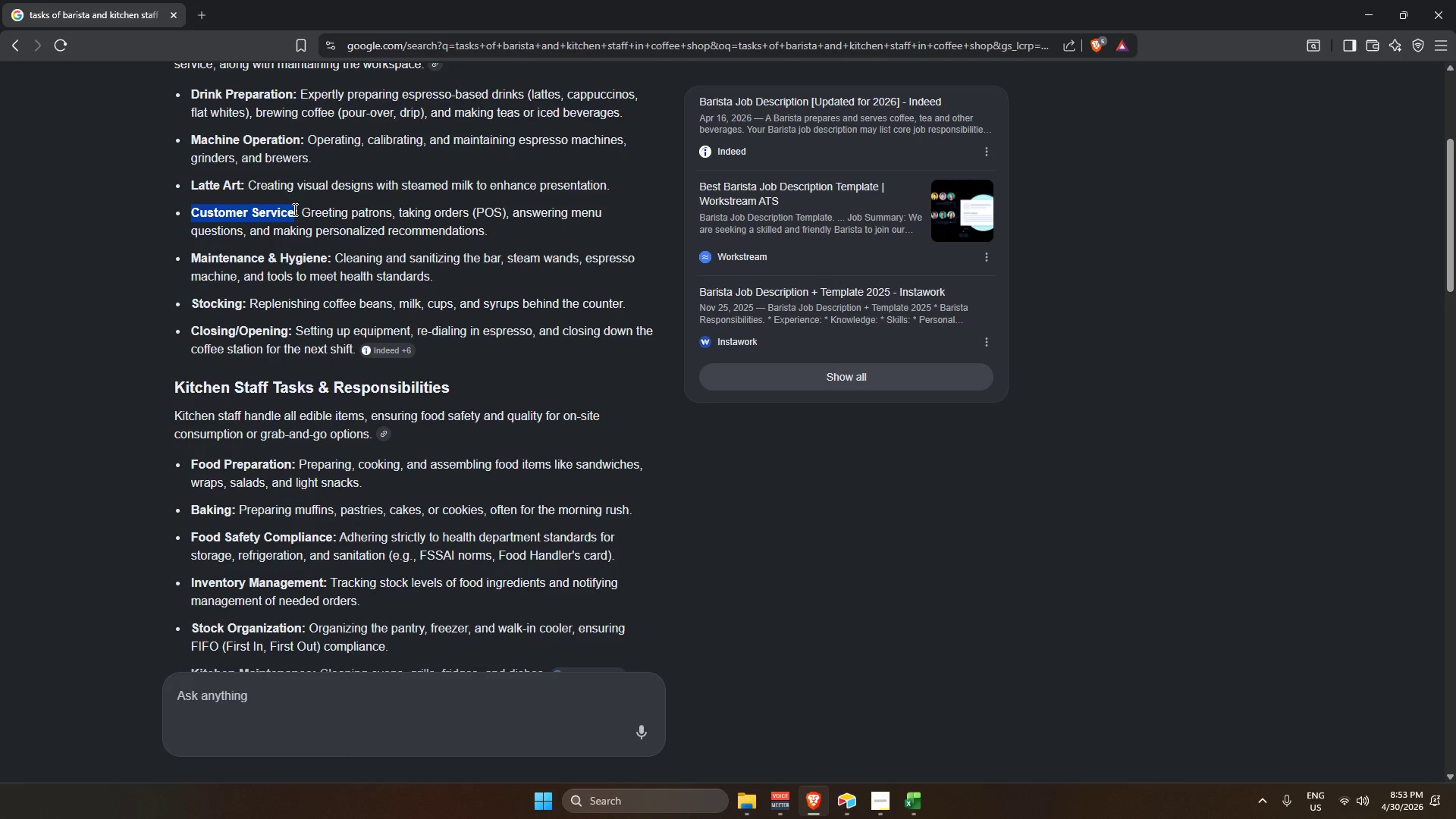 
key(Alt+Tab)
 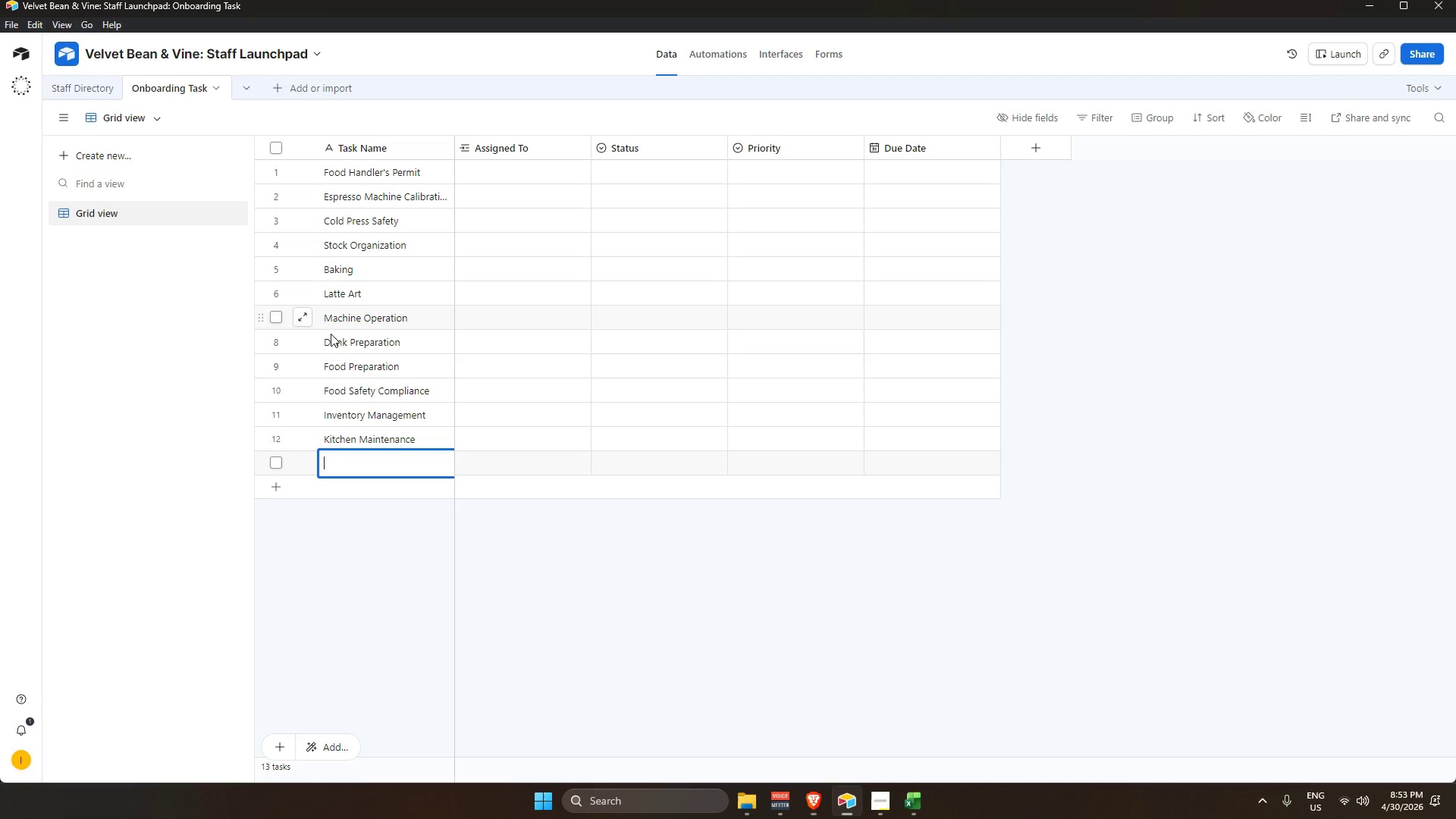 
key(Control+V)
 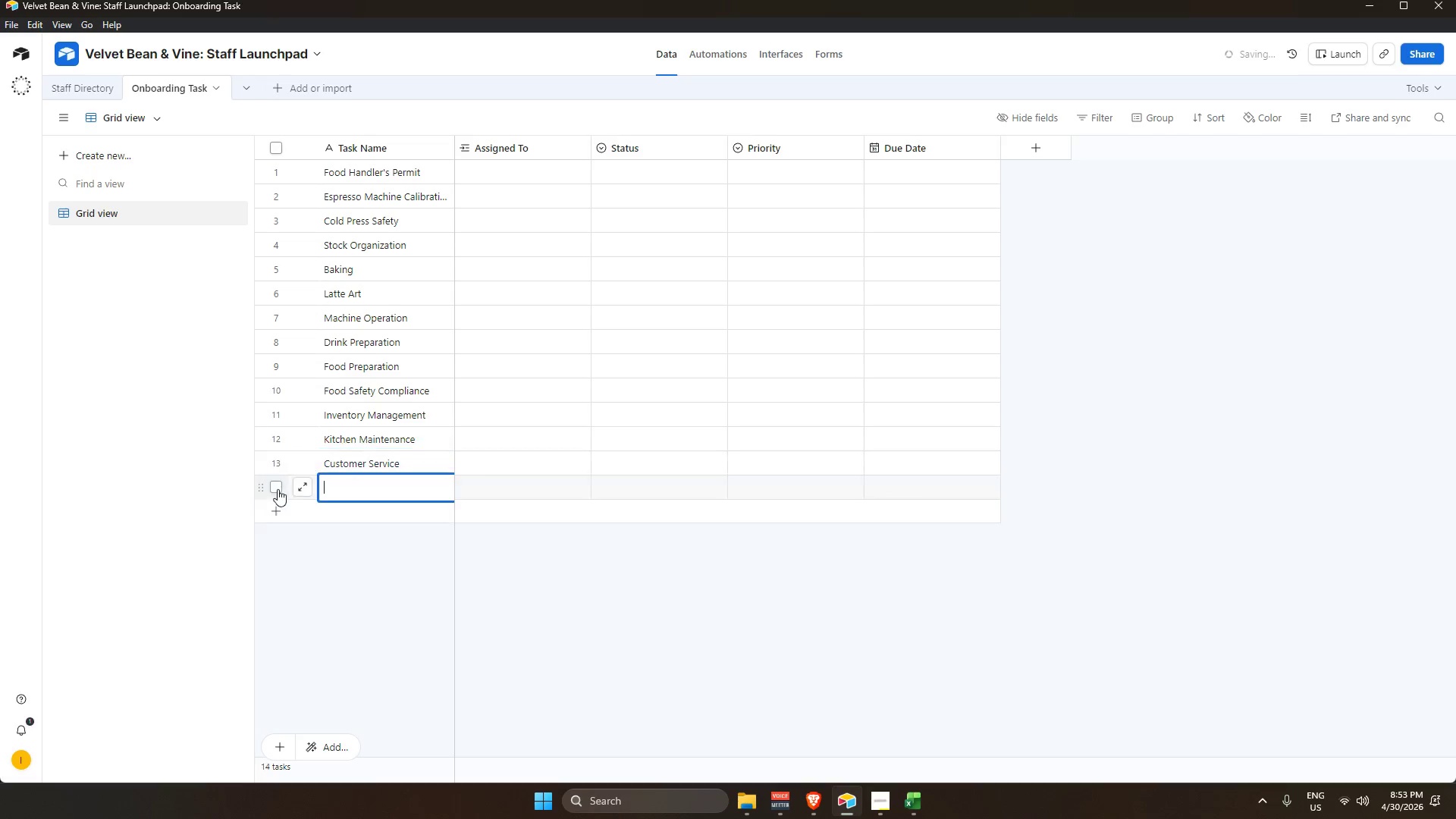 
key(Alt+AltLeft)
 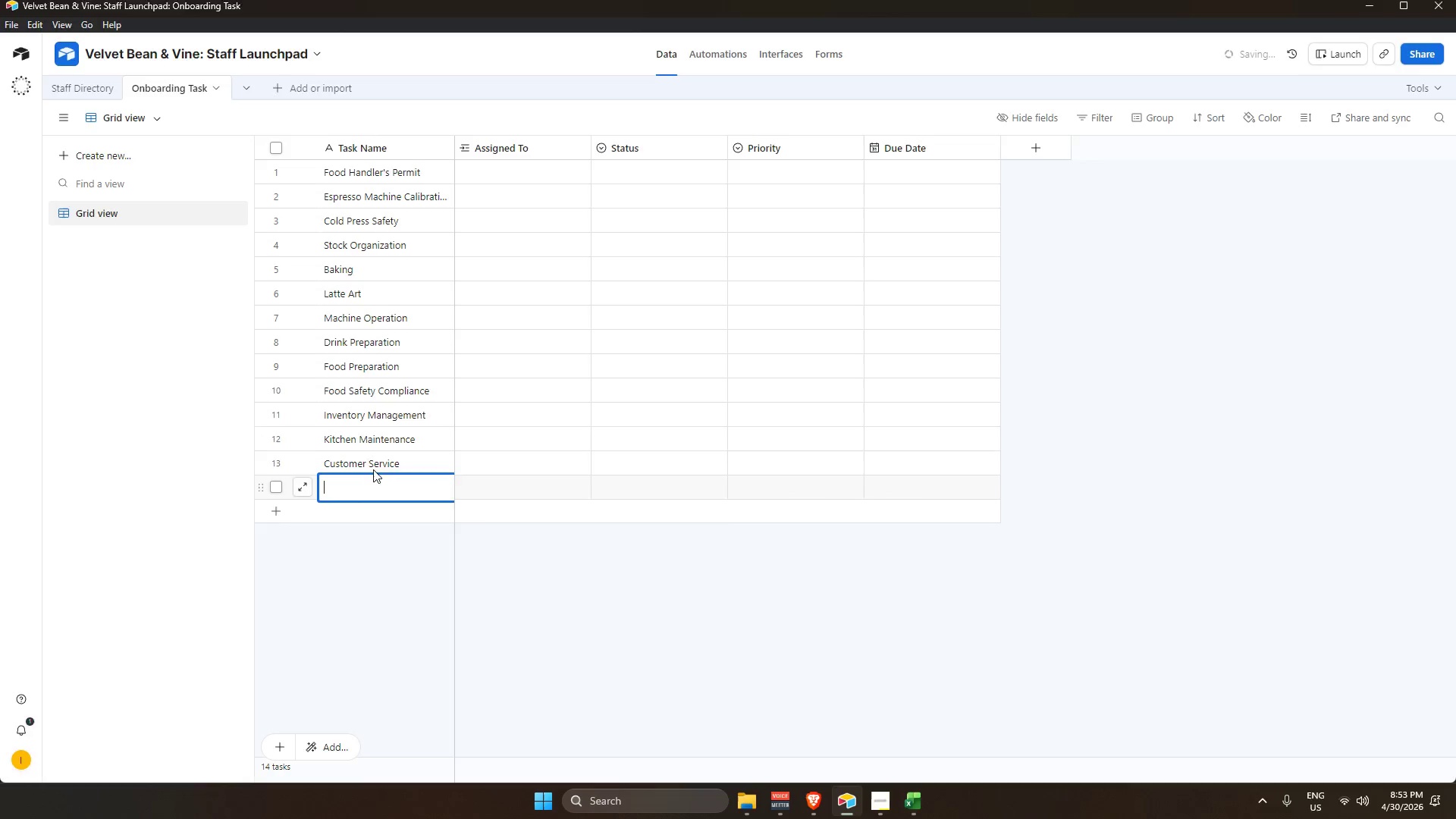 
key(Alt+Tab)
 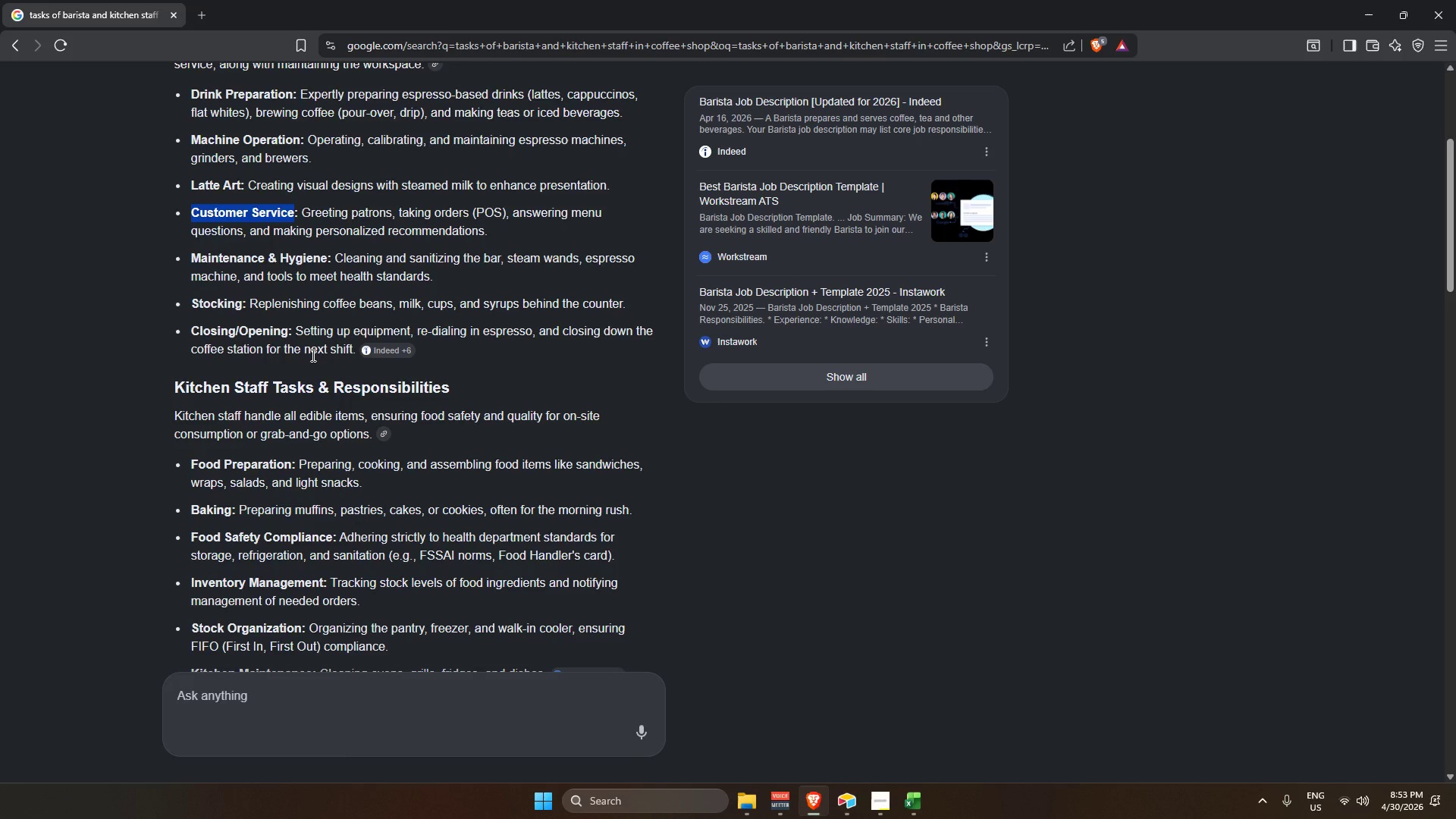 
scroll: coordinate [312, 355], scroll_direction: up, amount: 1.0
 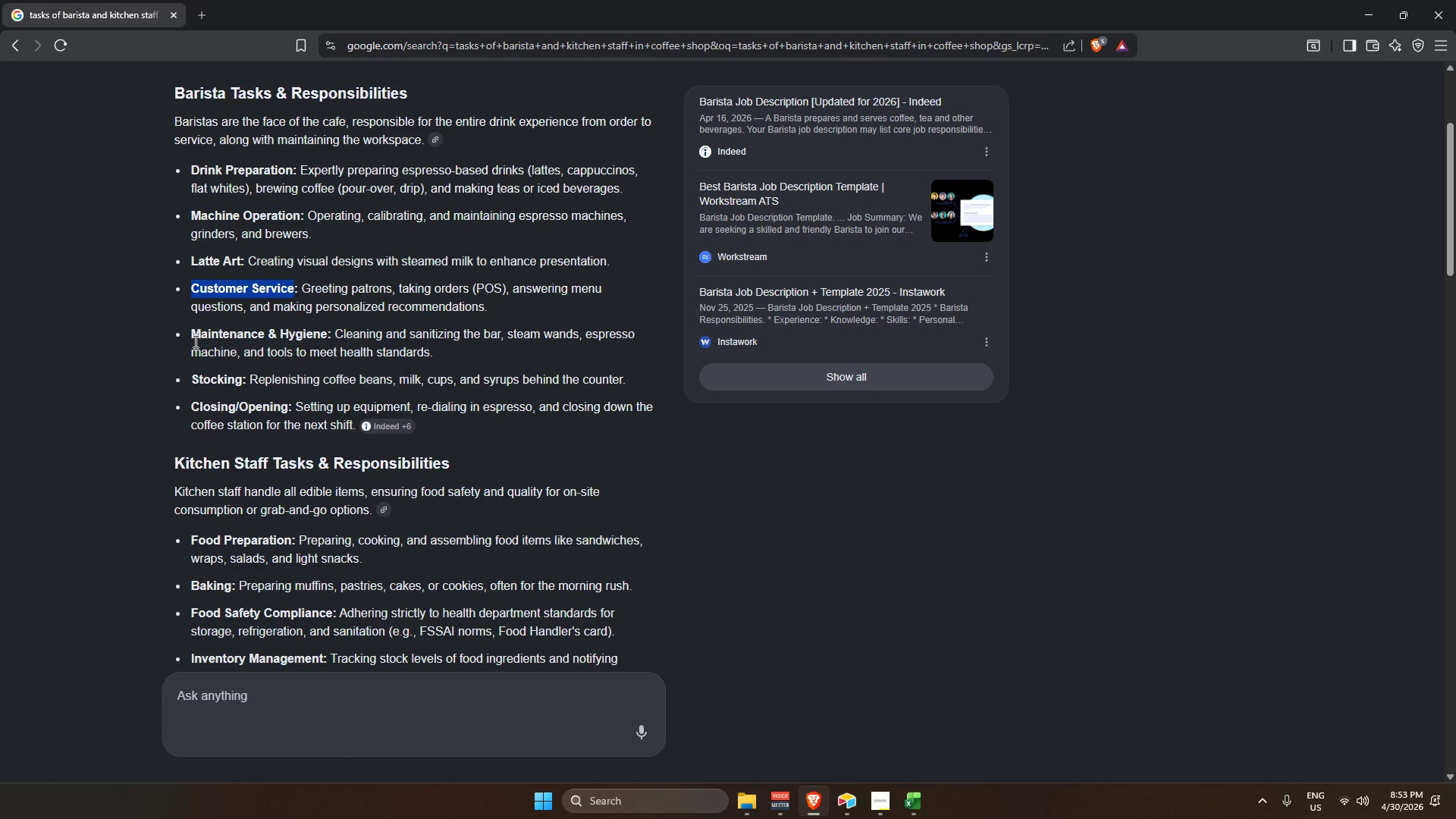 
wait(6.54)
 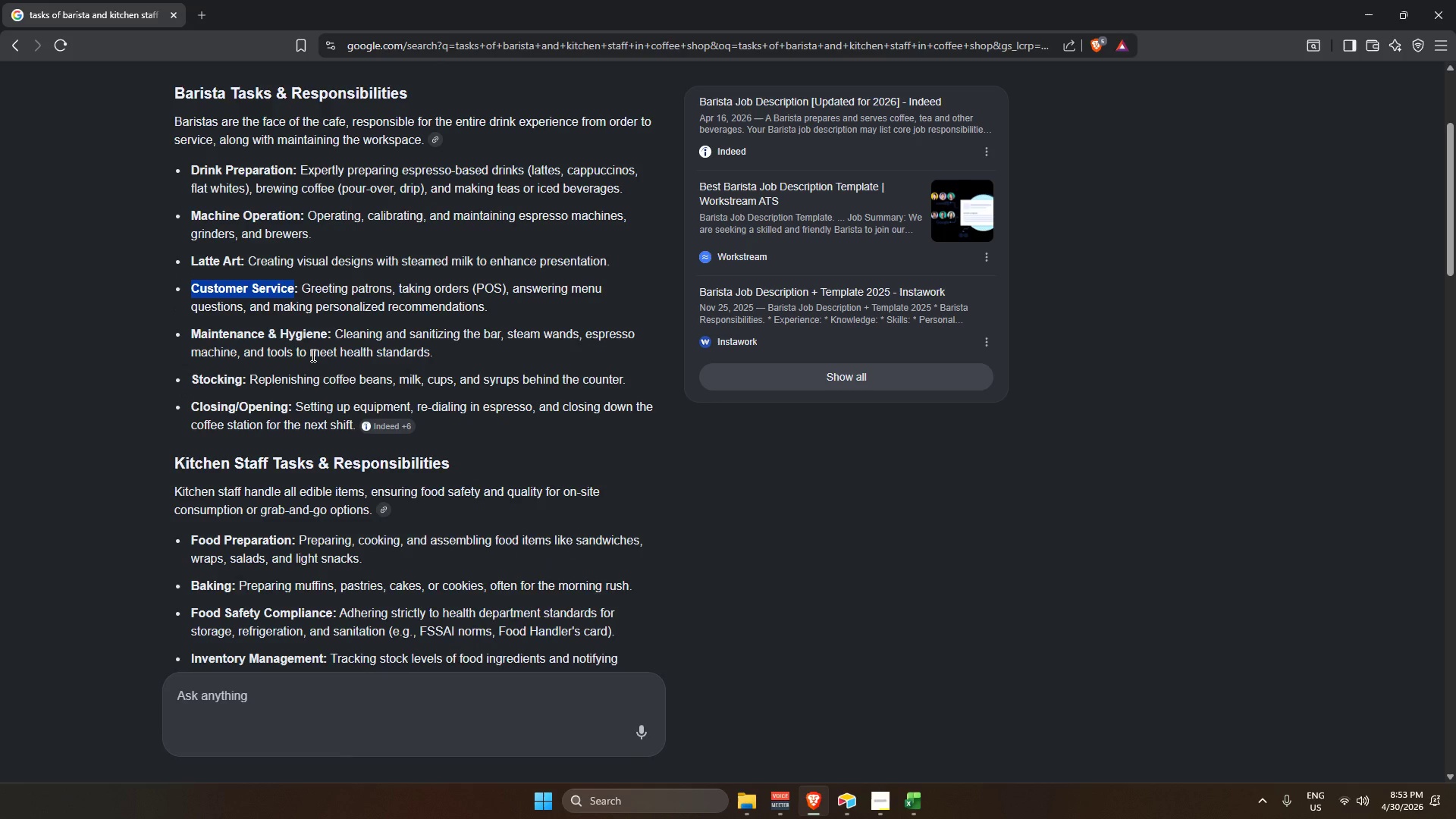 
key(Alt+AltLeft)
 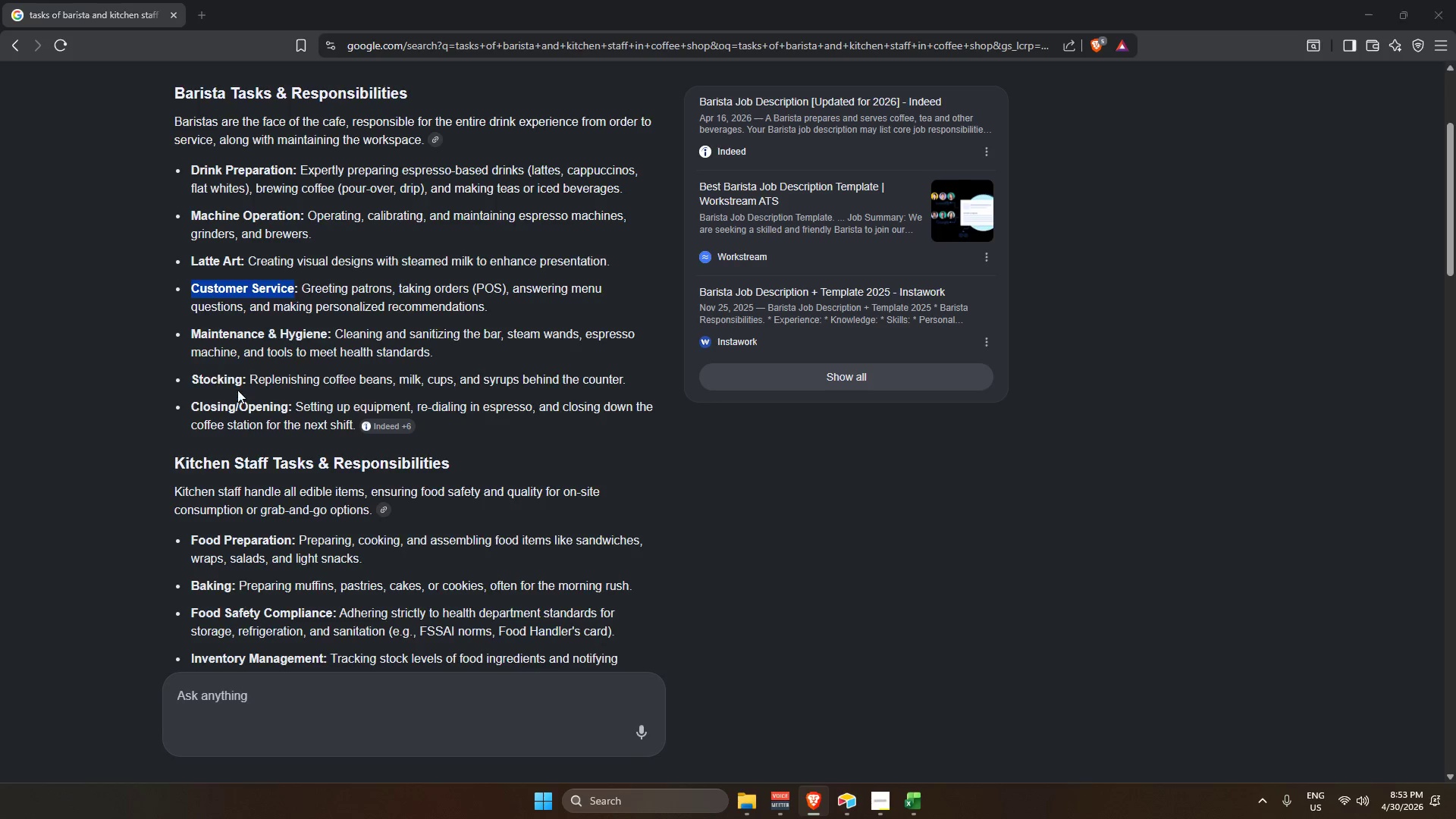 
key(Alt+Tab)
 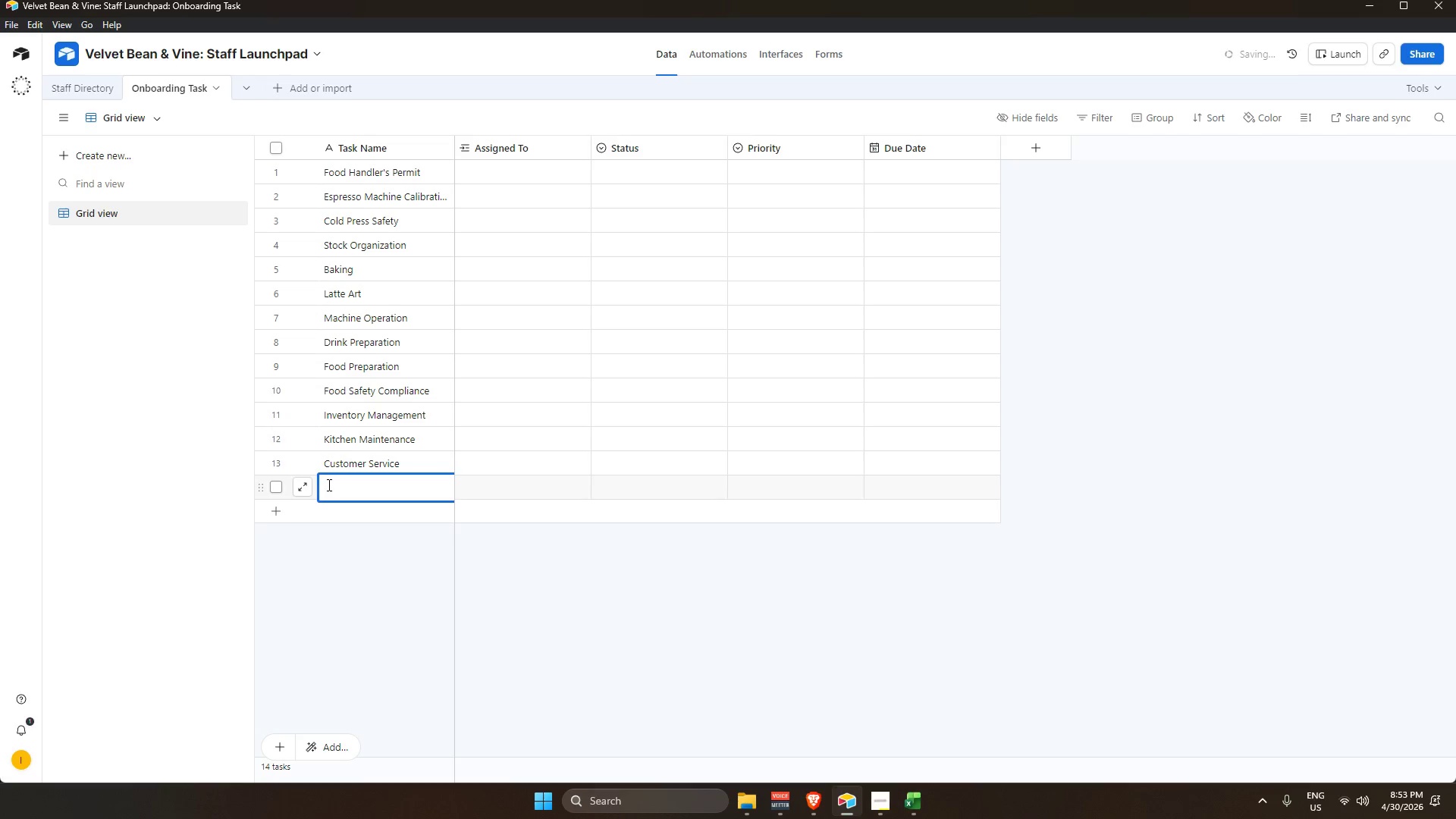 
key(Alt+AltLeft)
 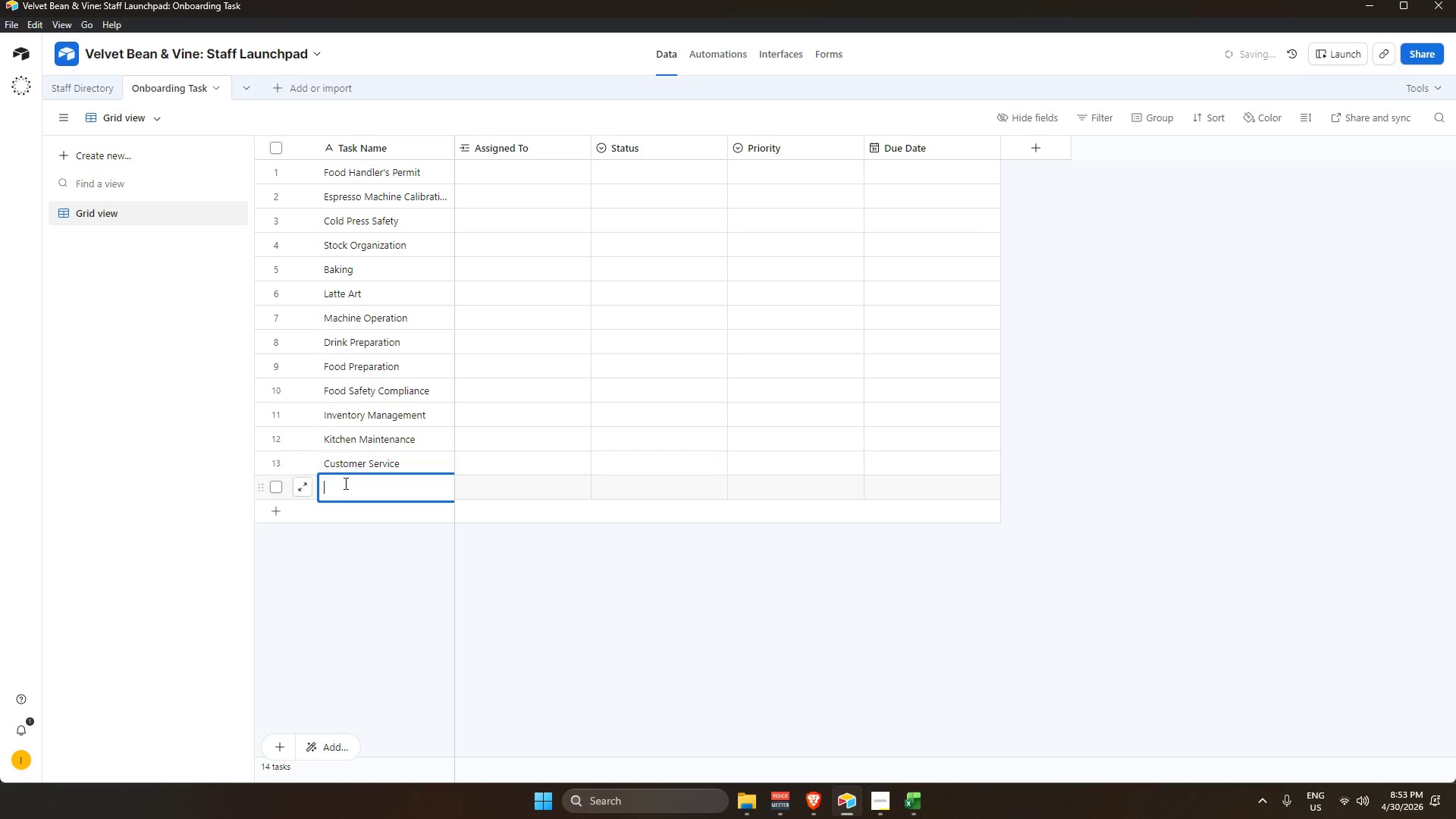 
key(Alt+Tab)
 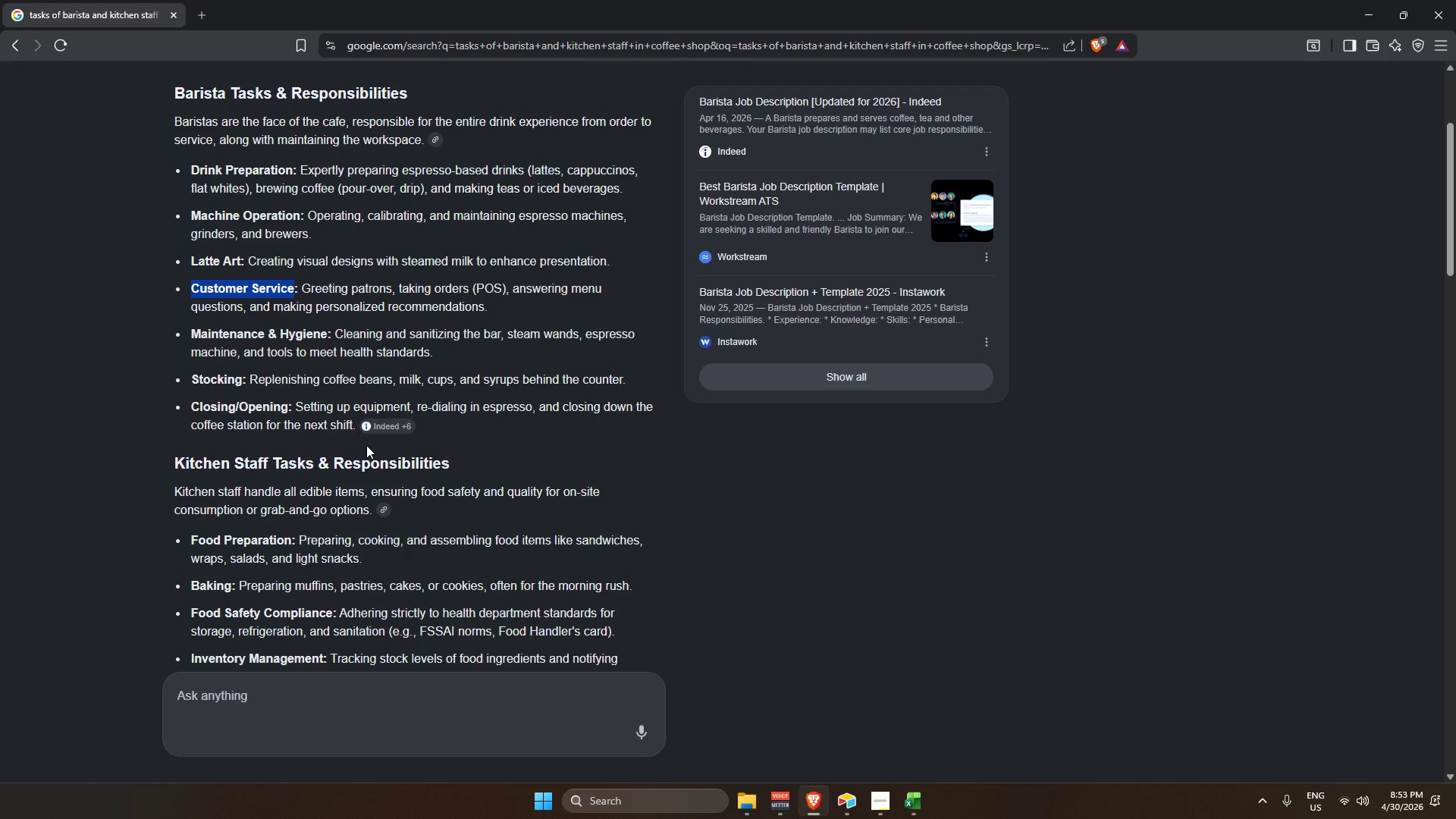 
scroll: coordinate [410, 462], scroll_direction: down, amount: 5.0